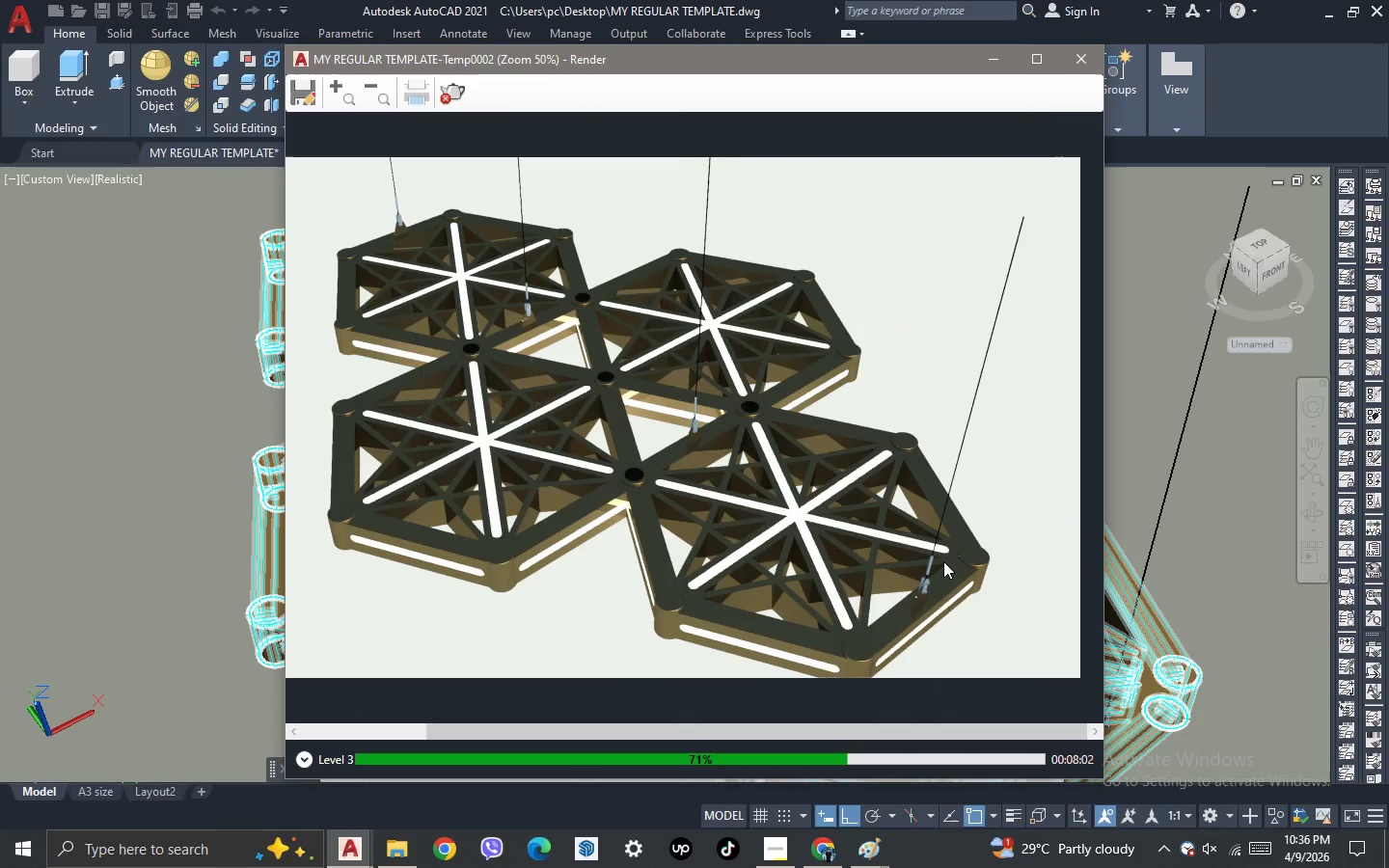 
scroll: coordinate [847, 503], scroll_direction: none, amount: 0.0
 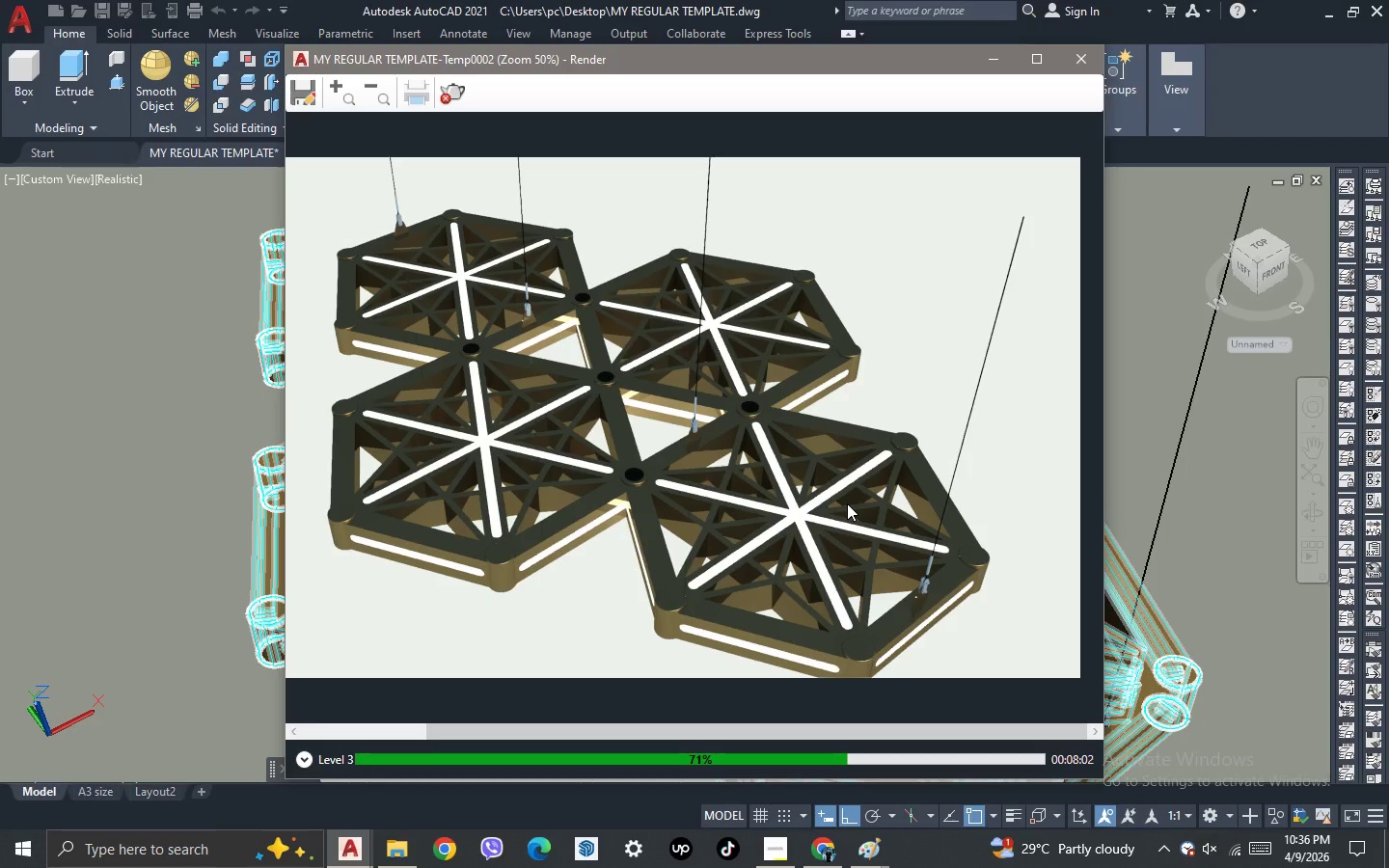 
scroll: coordinate [912, 622], scroll_direction: up, amount: 3.0
 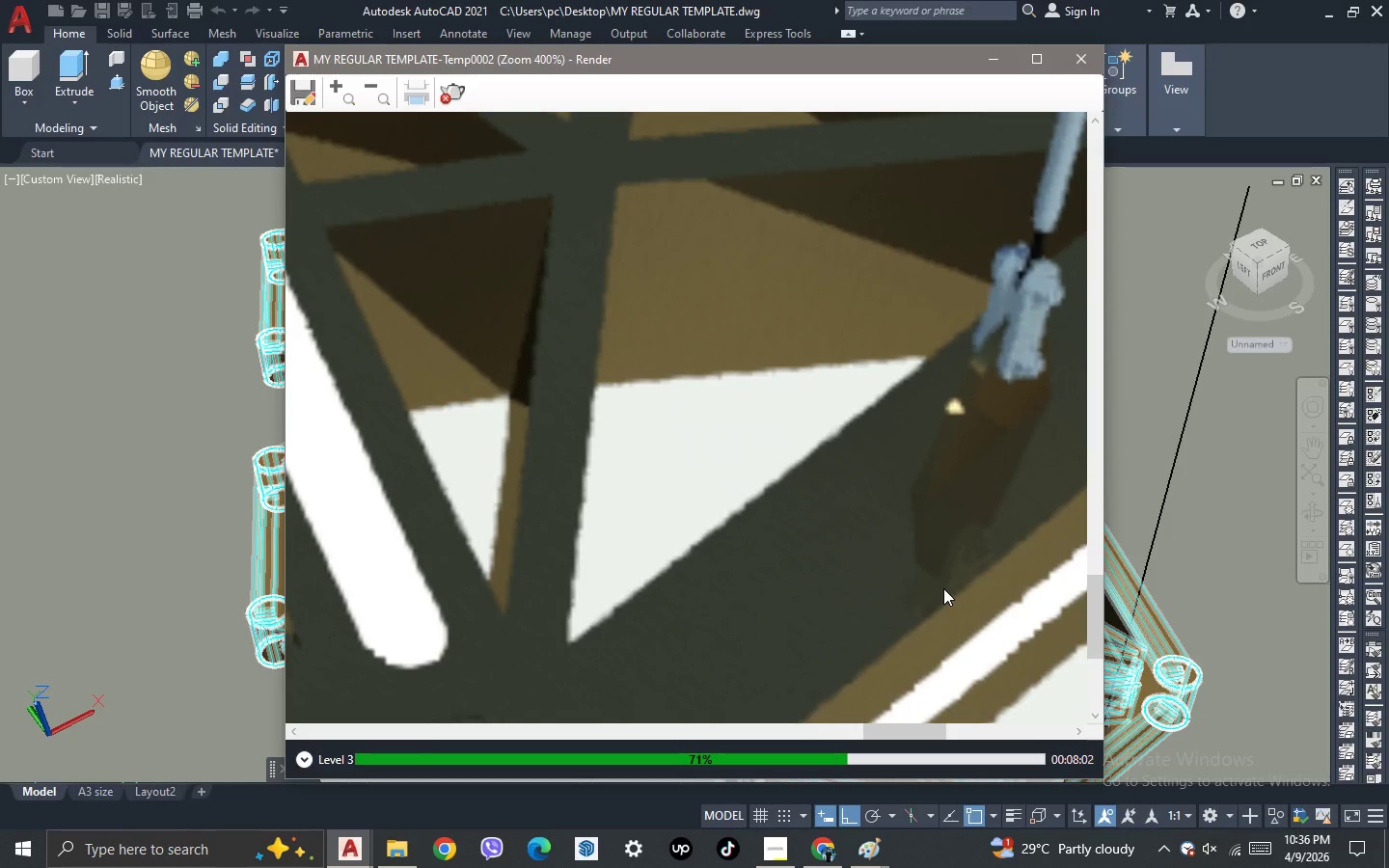 
scroll: coordinate [854, 525], scroll_direction: down, amount: 2.0
 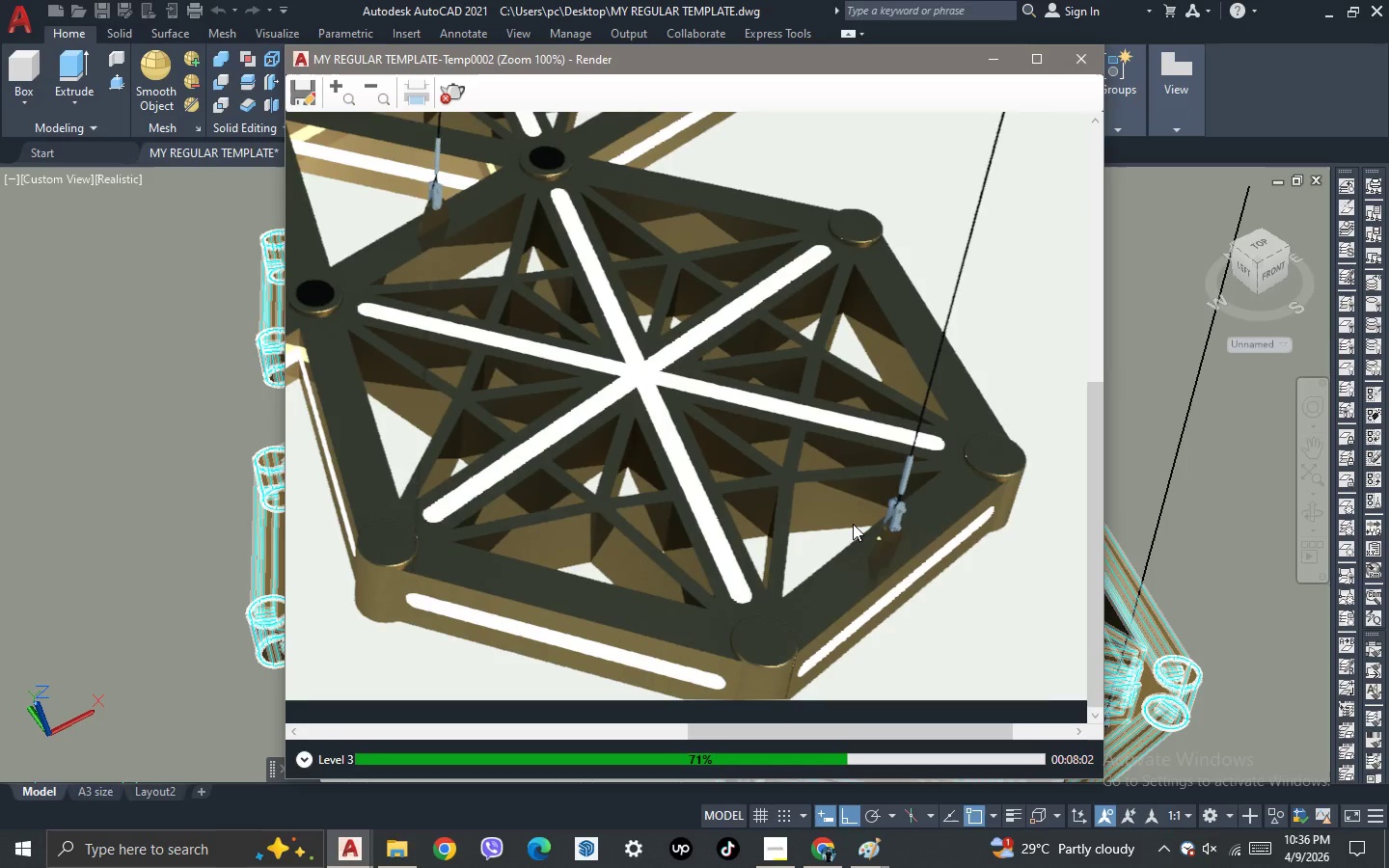 
scroll: coordinate [918, 518], scroll_direction: up, amount: 2.0
 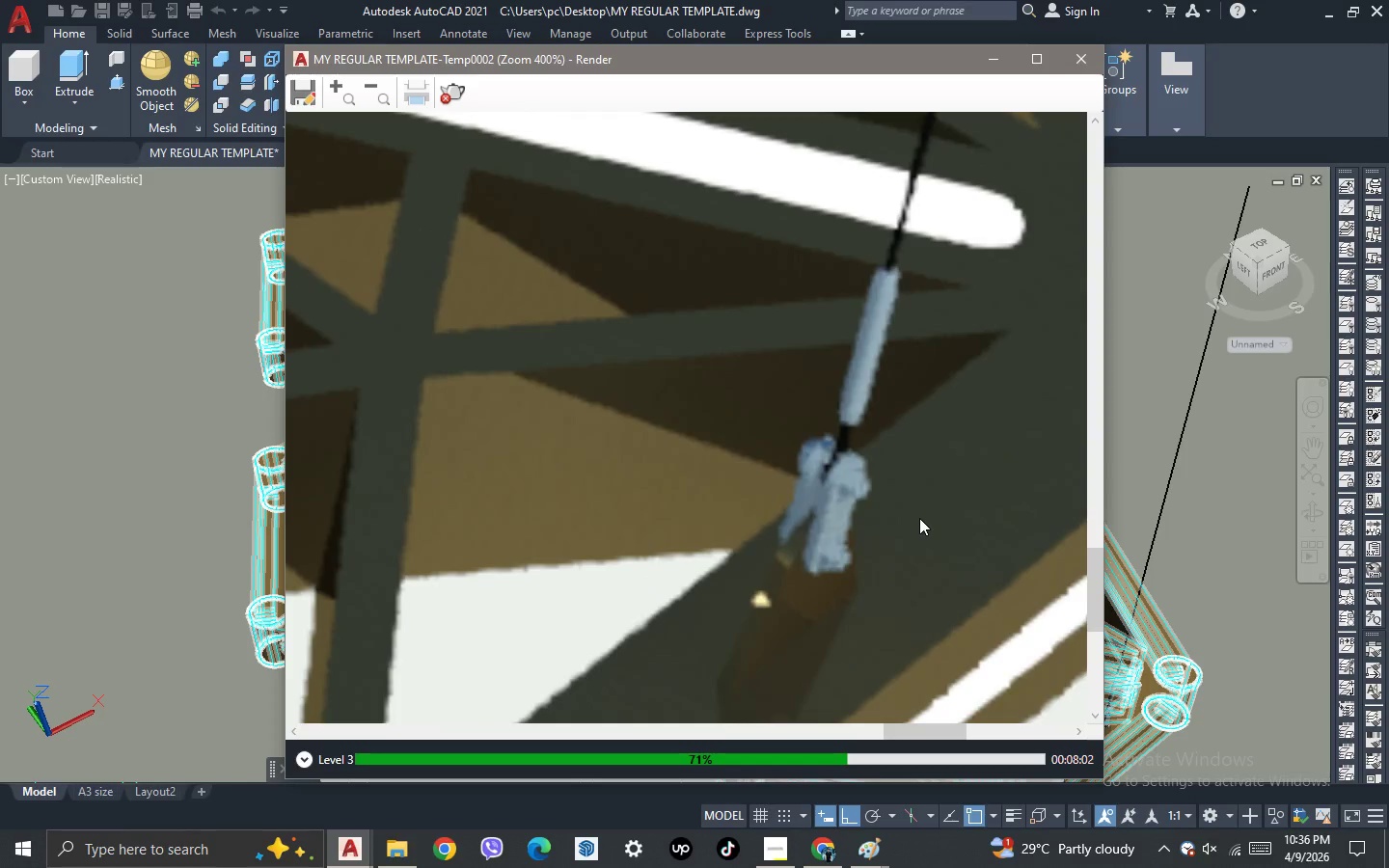 
scroll: coordinate [919, 518], scroll_direction: down, amount: 1.0
 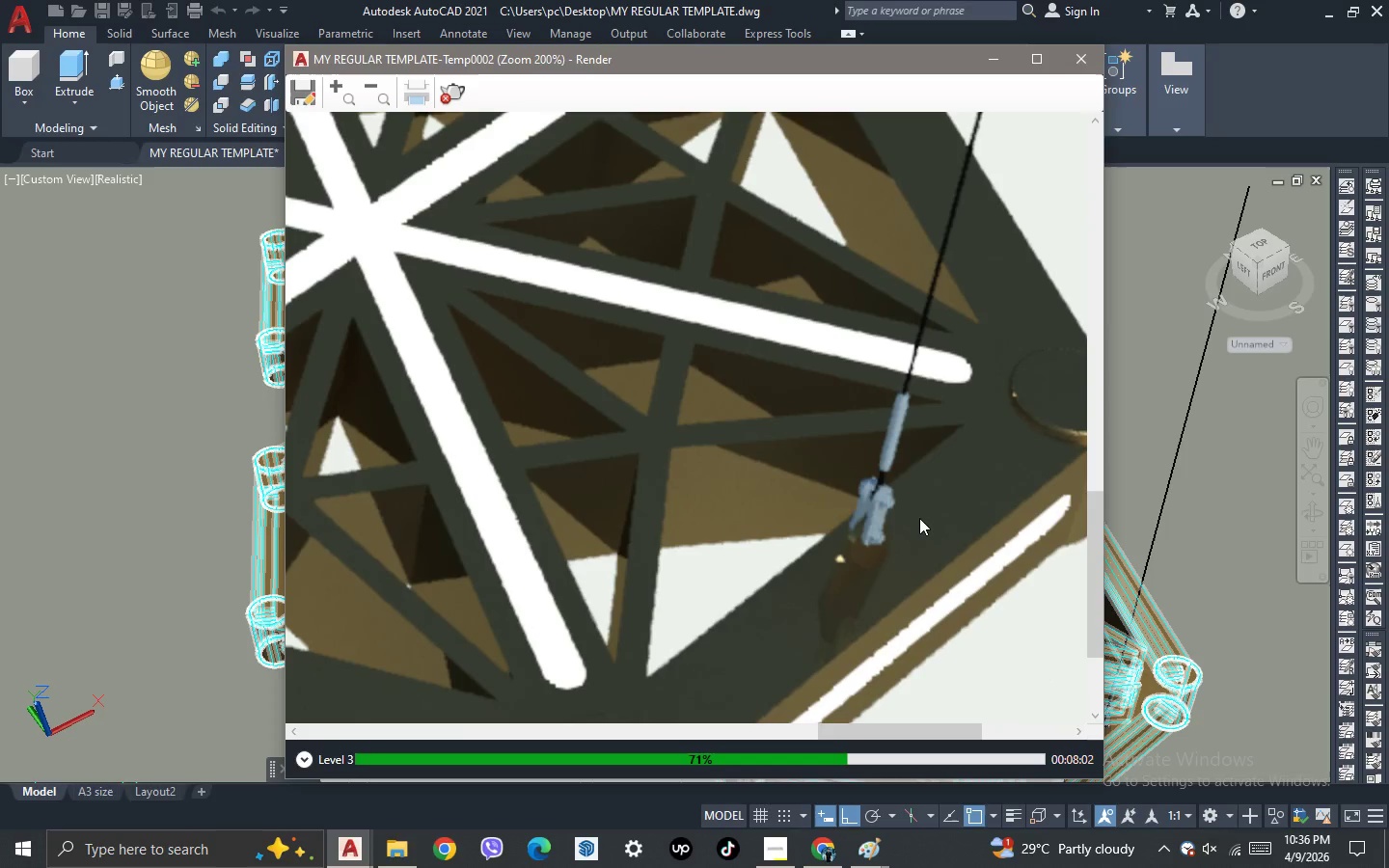 
scroll: coordinate [919, 518], scroll_direction: up, amount: 1.0
 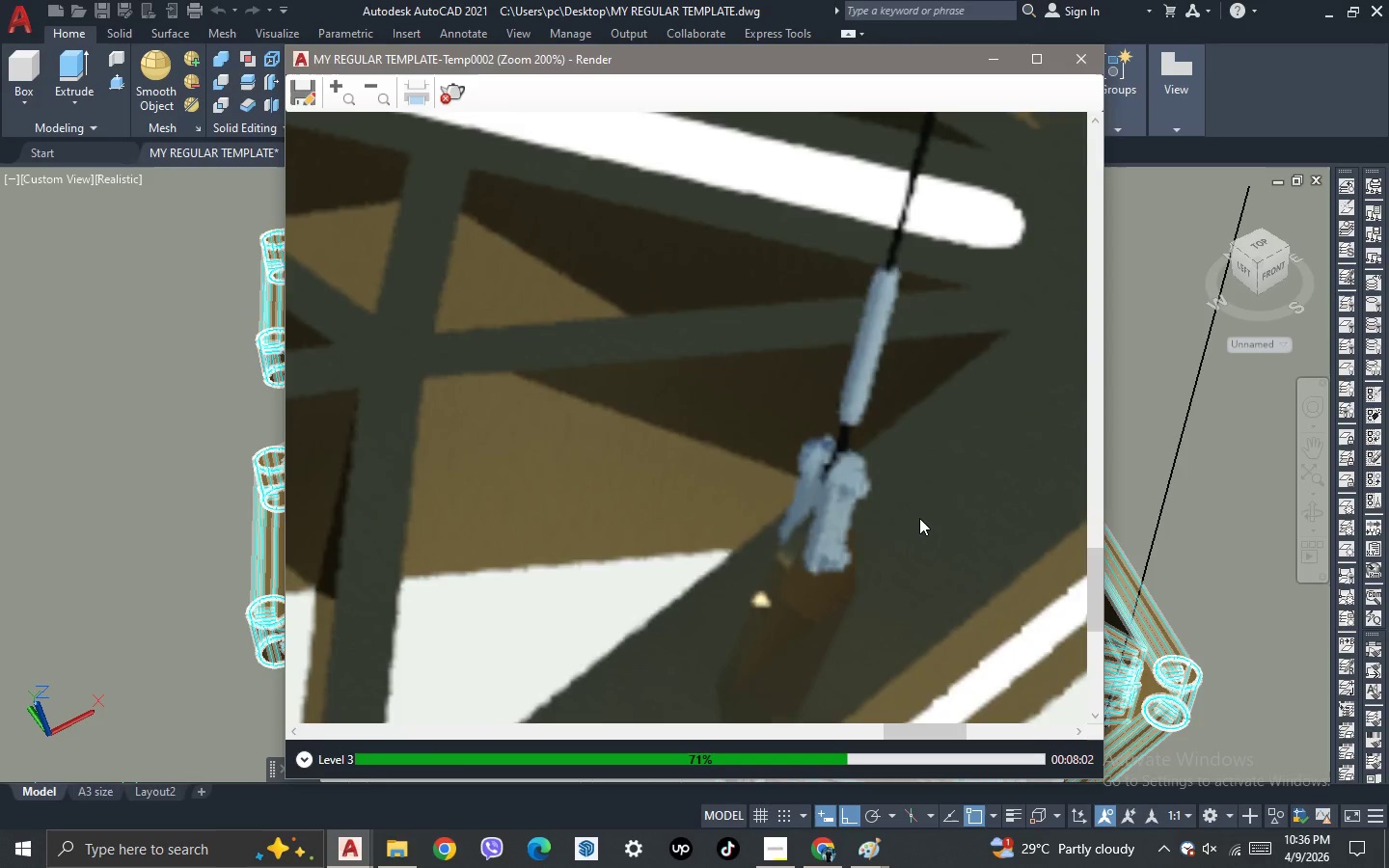 
scroll: coordinate [899, 458], scroll_direction: down, amount: 4.0
 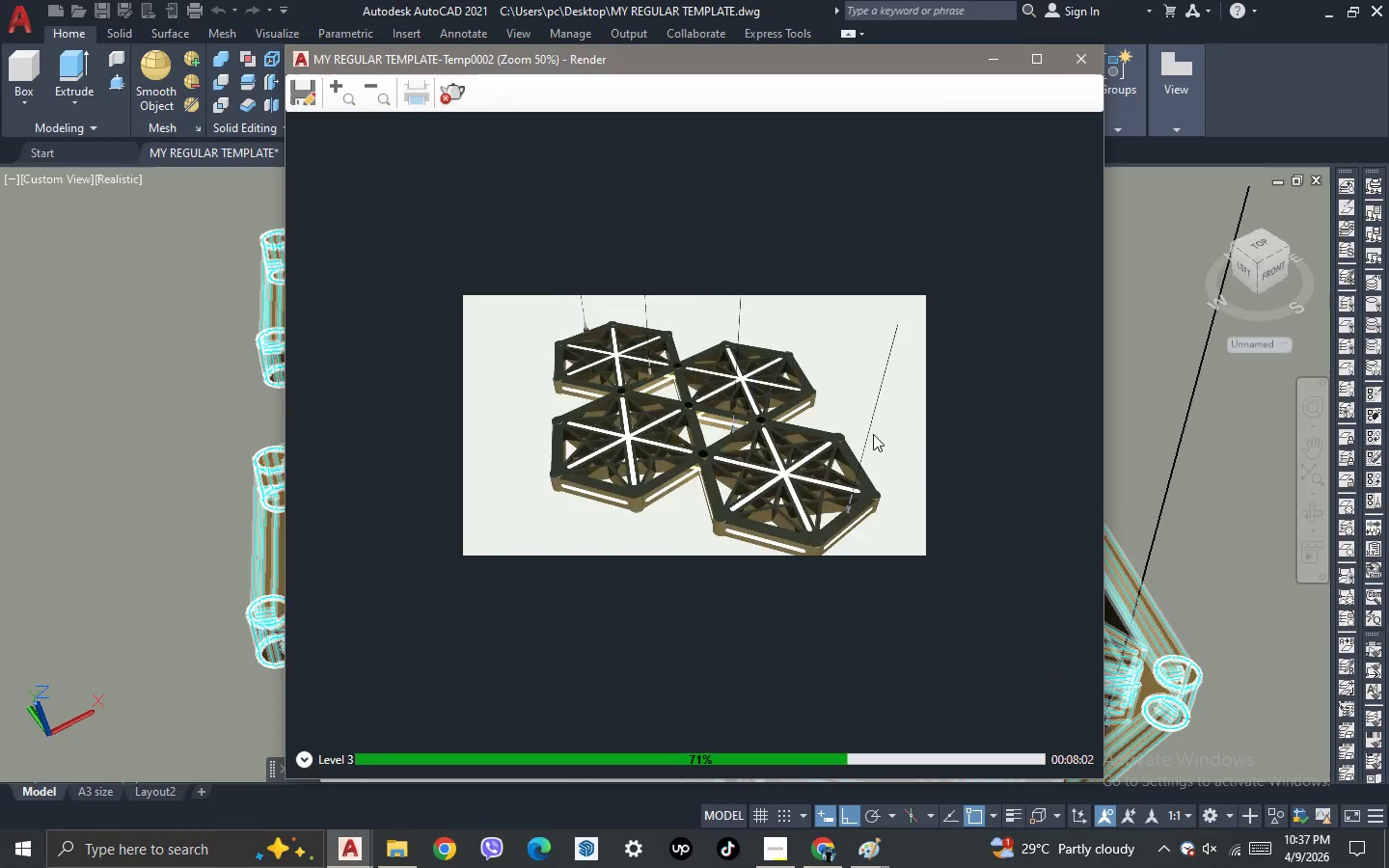 
scroll: coordinate [873, 434], scroll_direction: up, amount: 2.0
 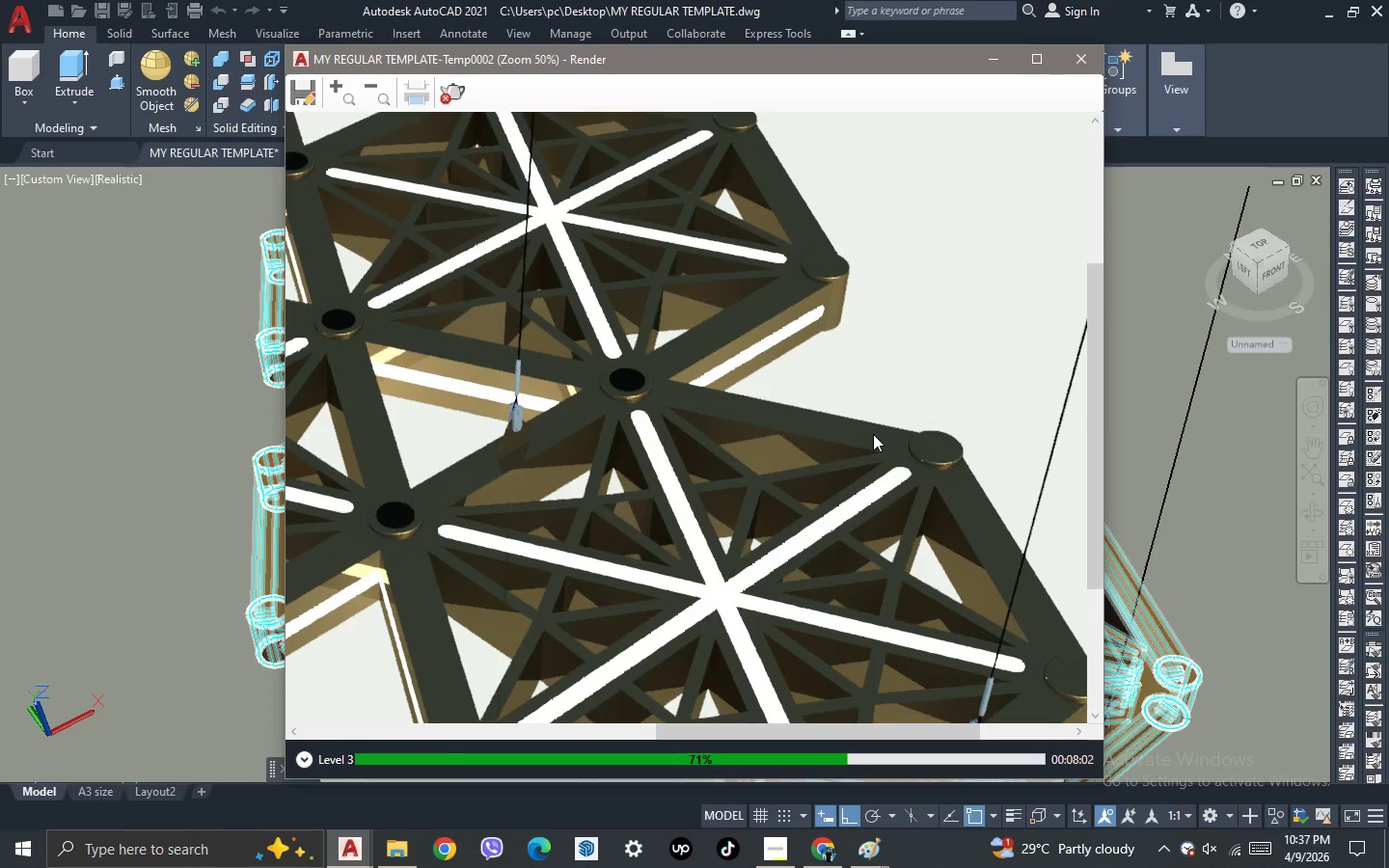 
scroll: coordinate [873, 434], scroll_direction: down, amount: 2.0
 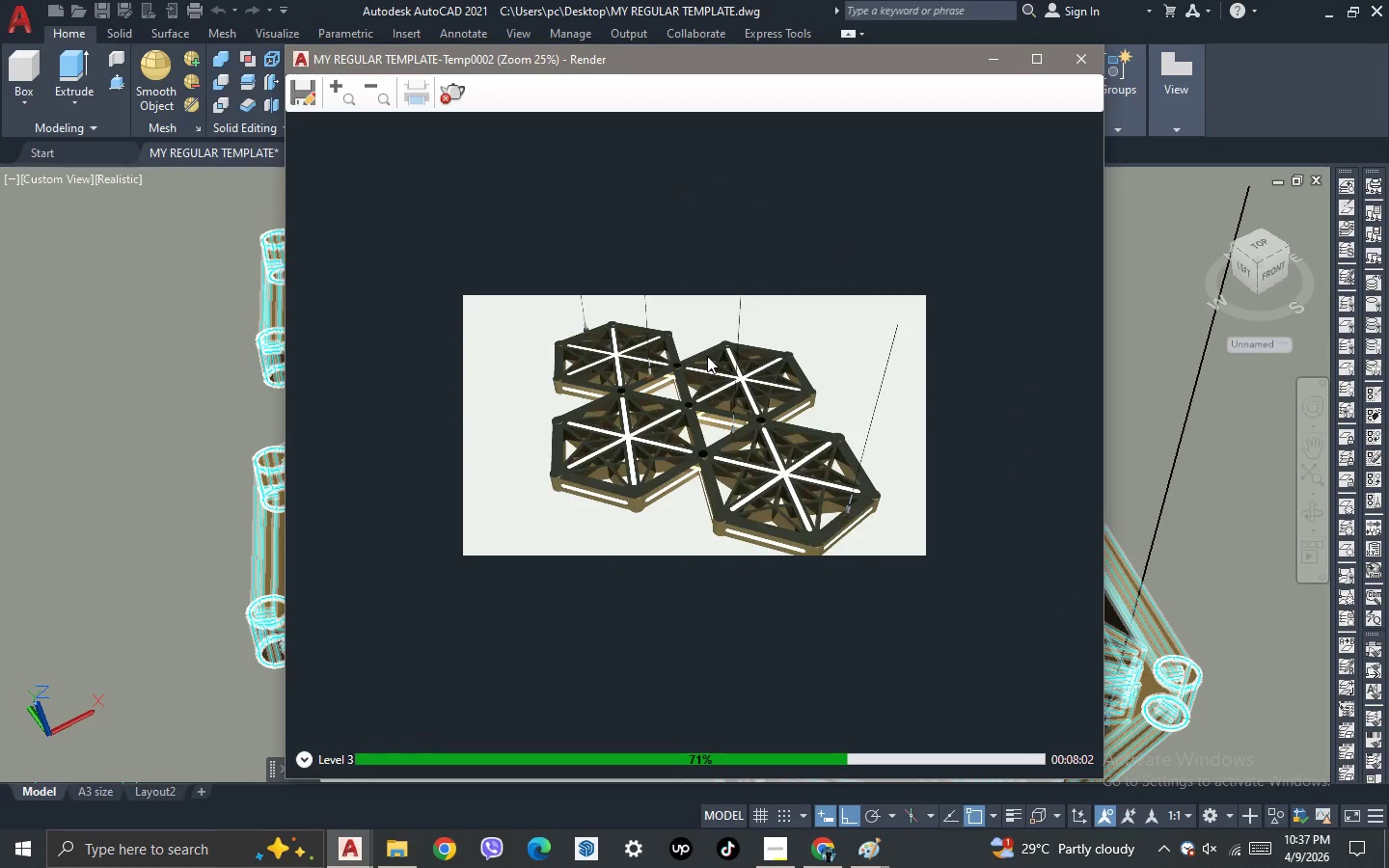 
scroll: coordinate [707, 356], scroll_direction: up, amount: 2.0
 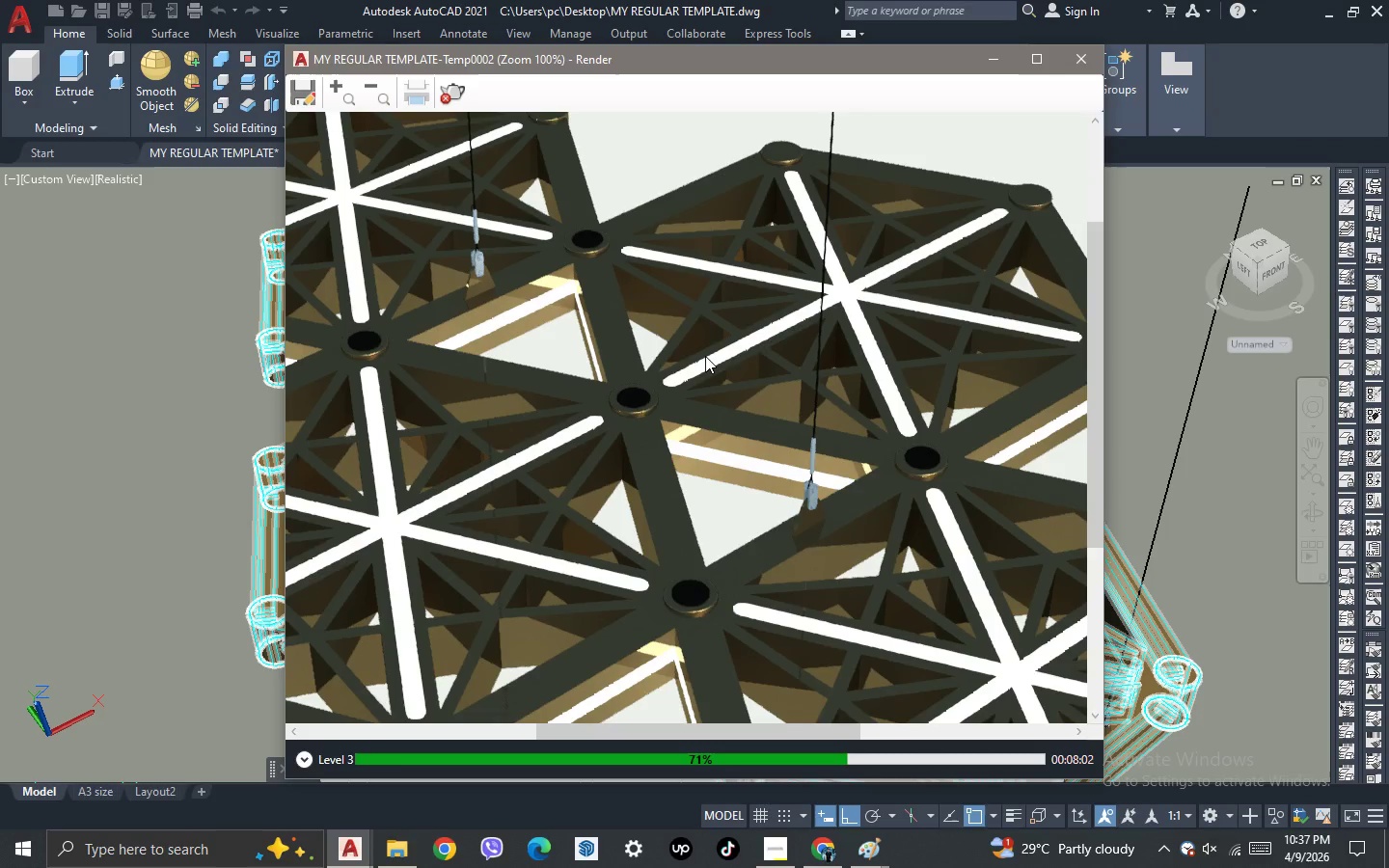 
scroll: coordinate [705, 356], scroll_direction: down, amount: 1.0
 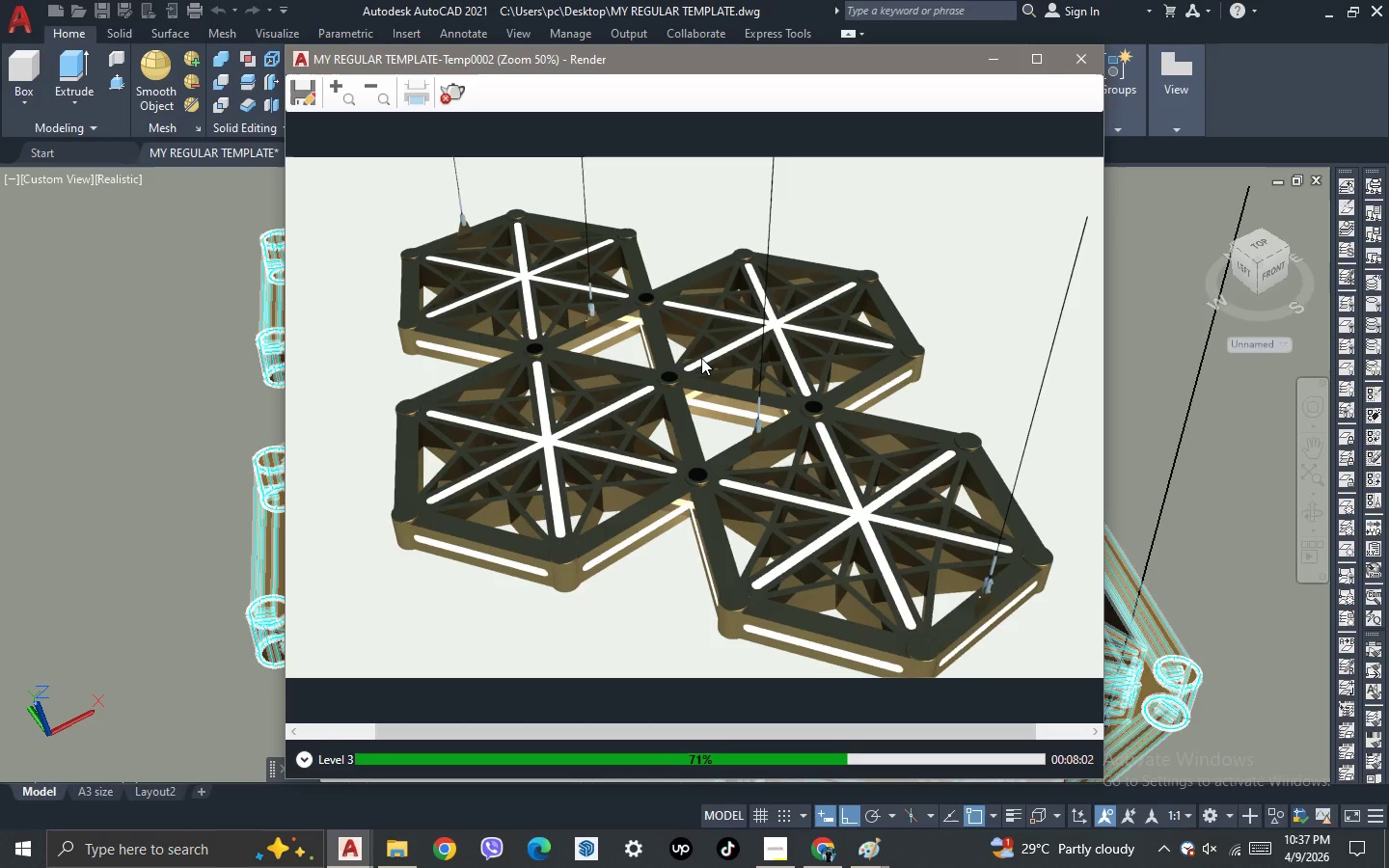 
scroll: coordinate [702, 359], scroll_direction: none, amount: 0.0
 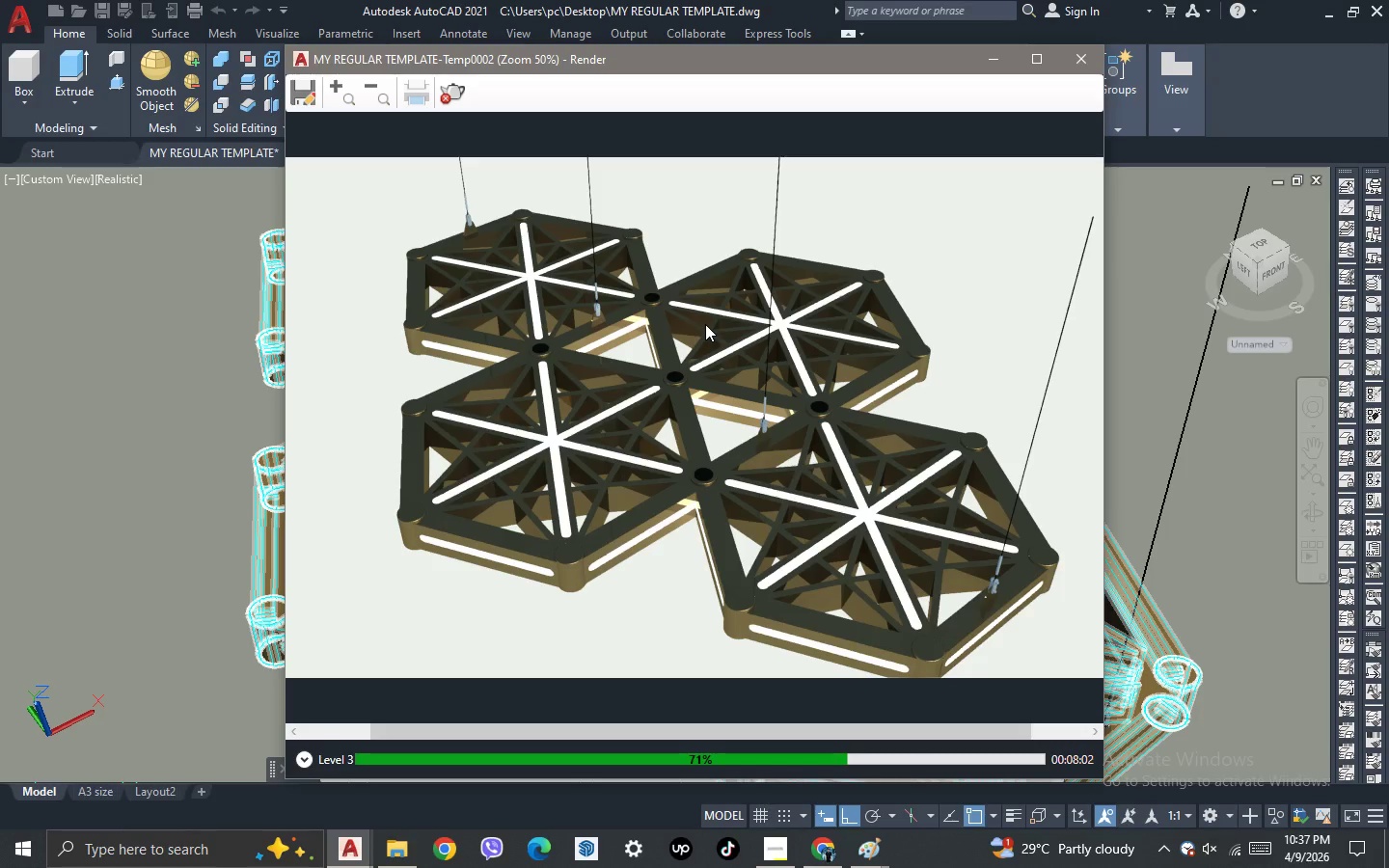 
scroll: coordinate [705, 324], scroll_direction: up, amount: 1.0
 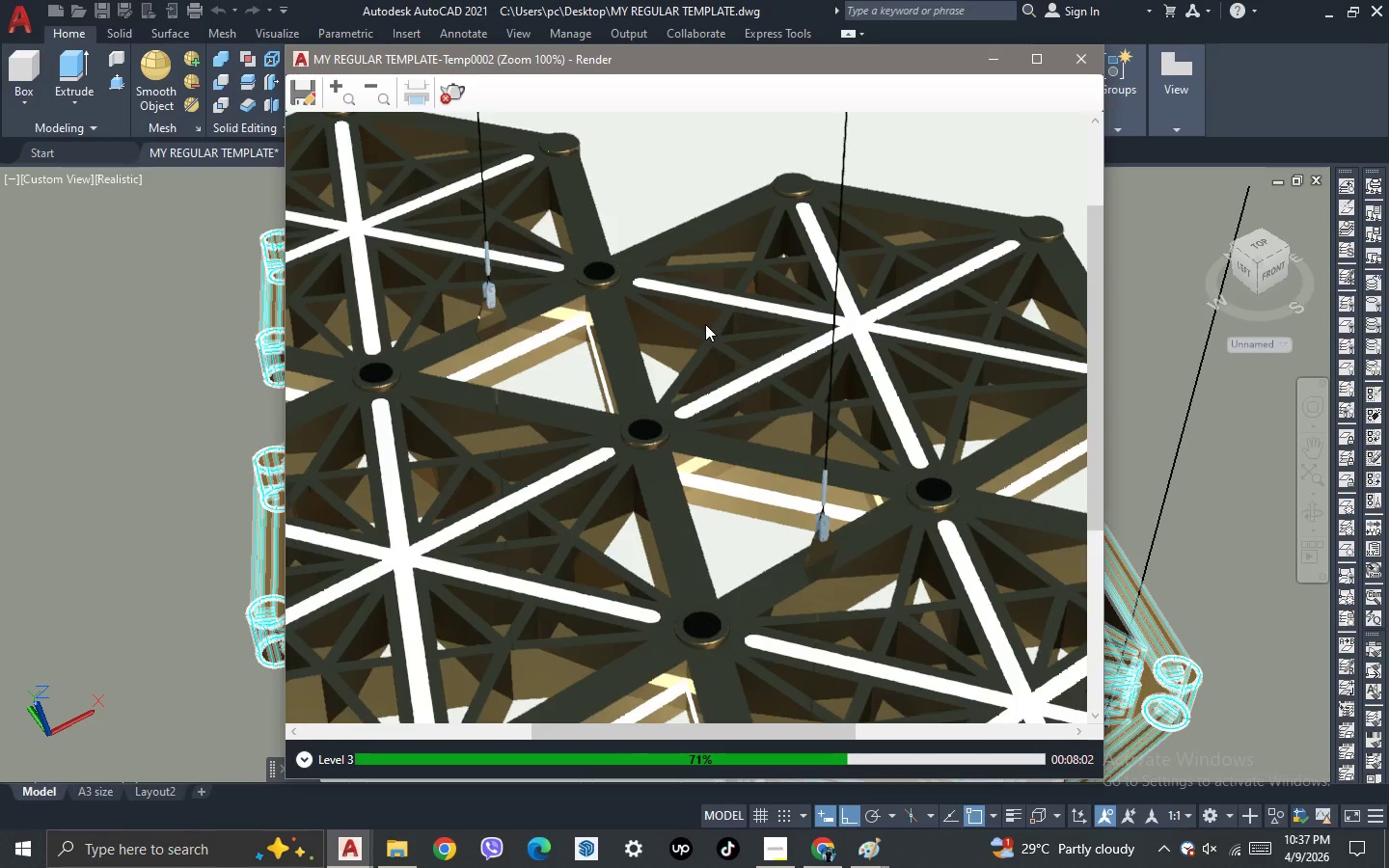 
scroll: coordinate [705, 324], scroll_direction: down, amount: 1.0
 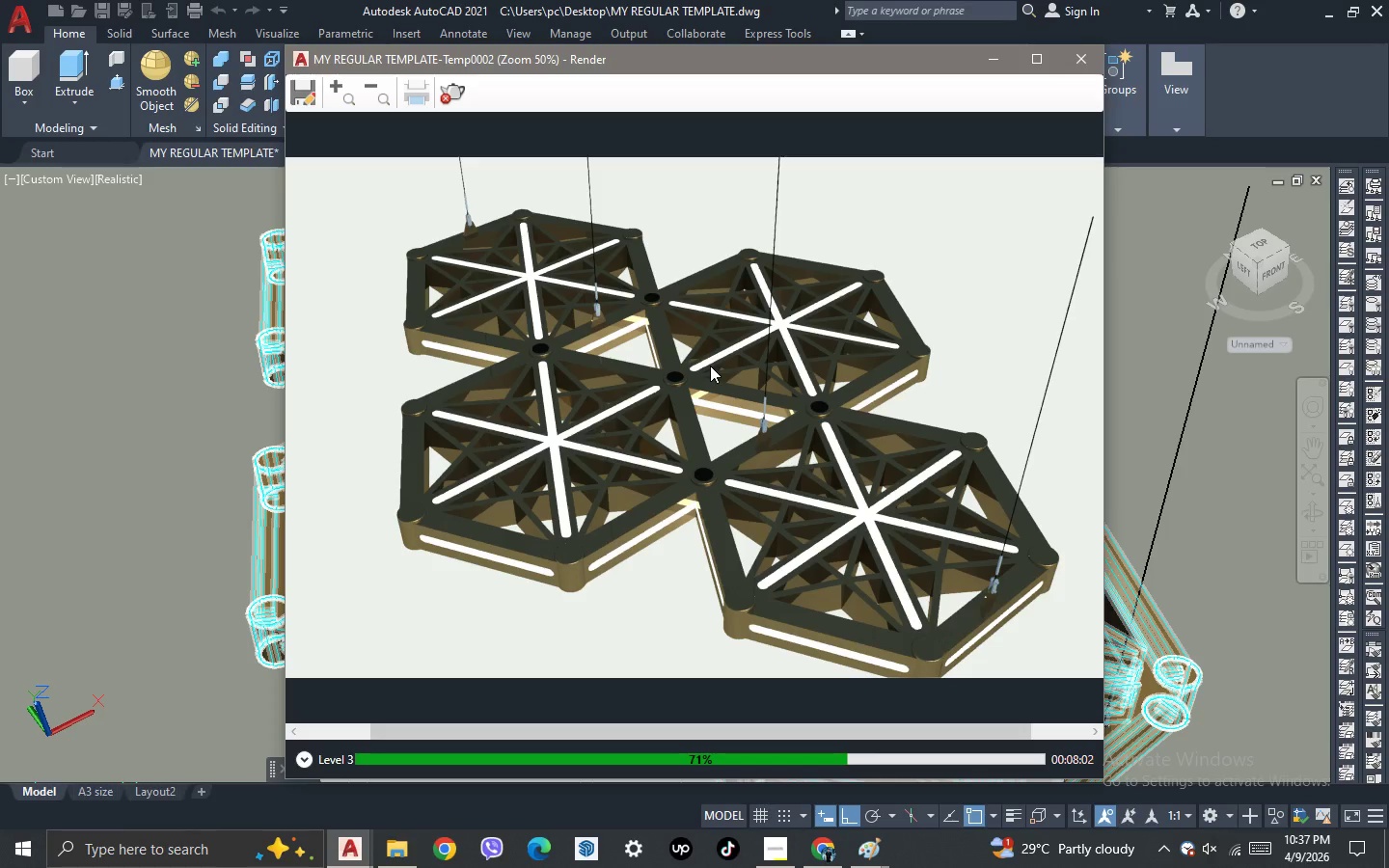 
scroll: coordinate [710, 366], scroll_direction: up, amount: 1.0
 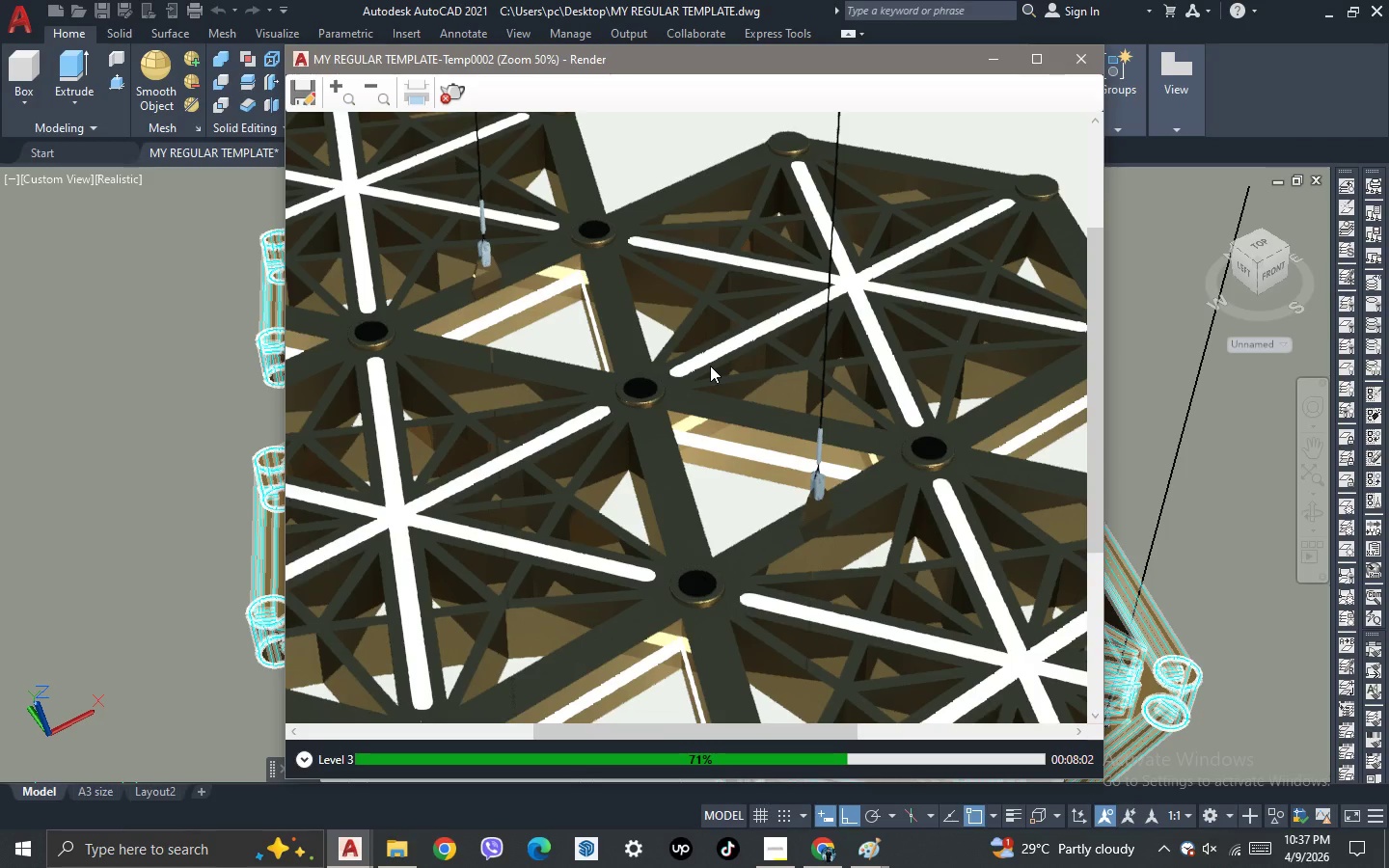 
scroll: coordinate [710, 366], scroll_direction: down, amount: 1.0
 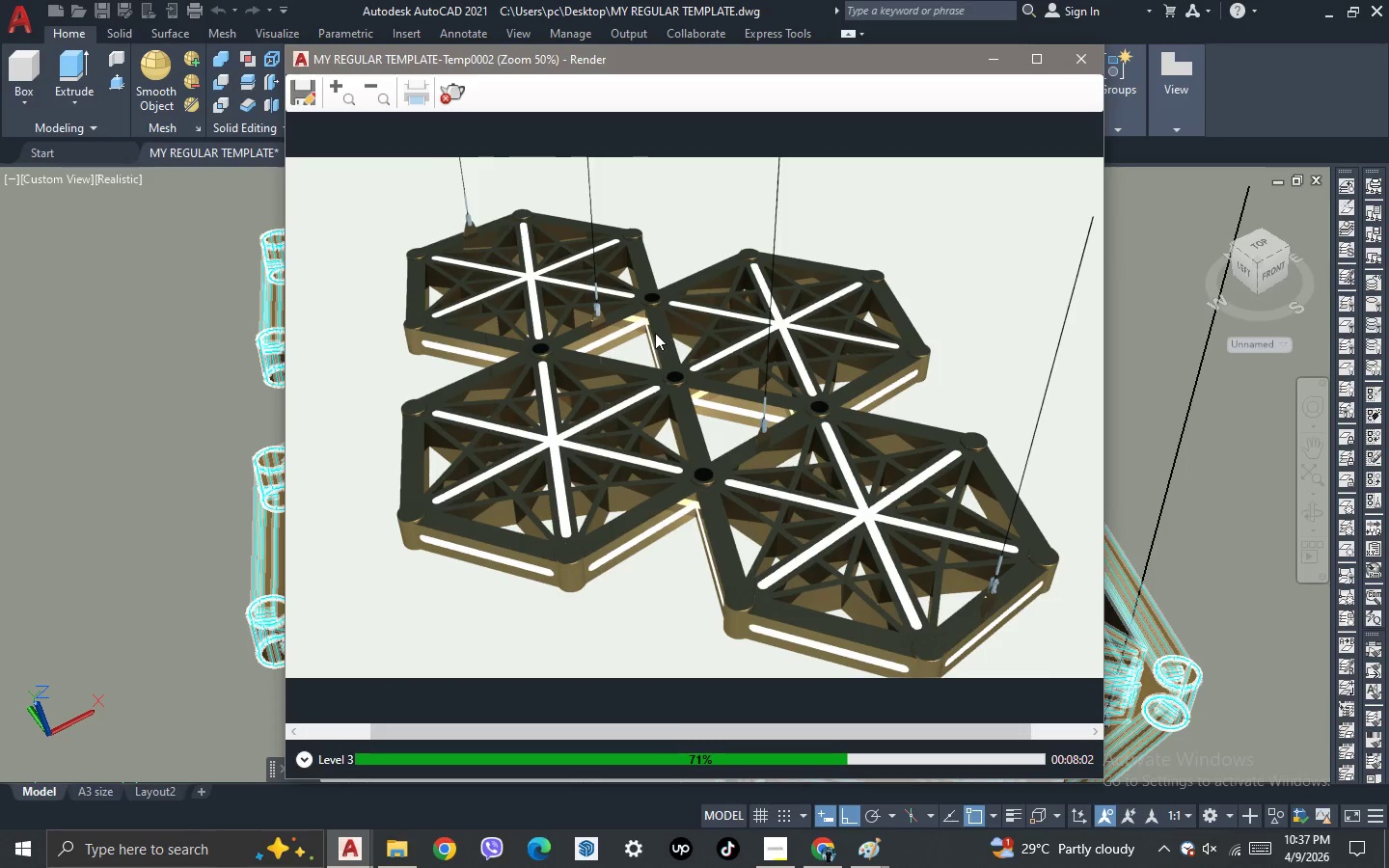 
scroll: coordinate [655, 333], scroll_direction: up, amount: 1.0
 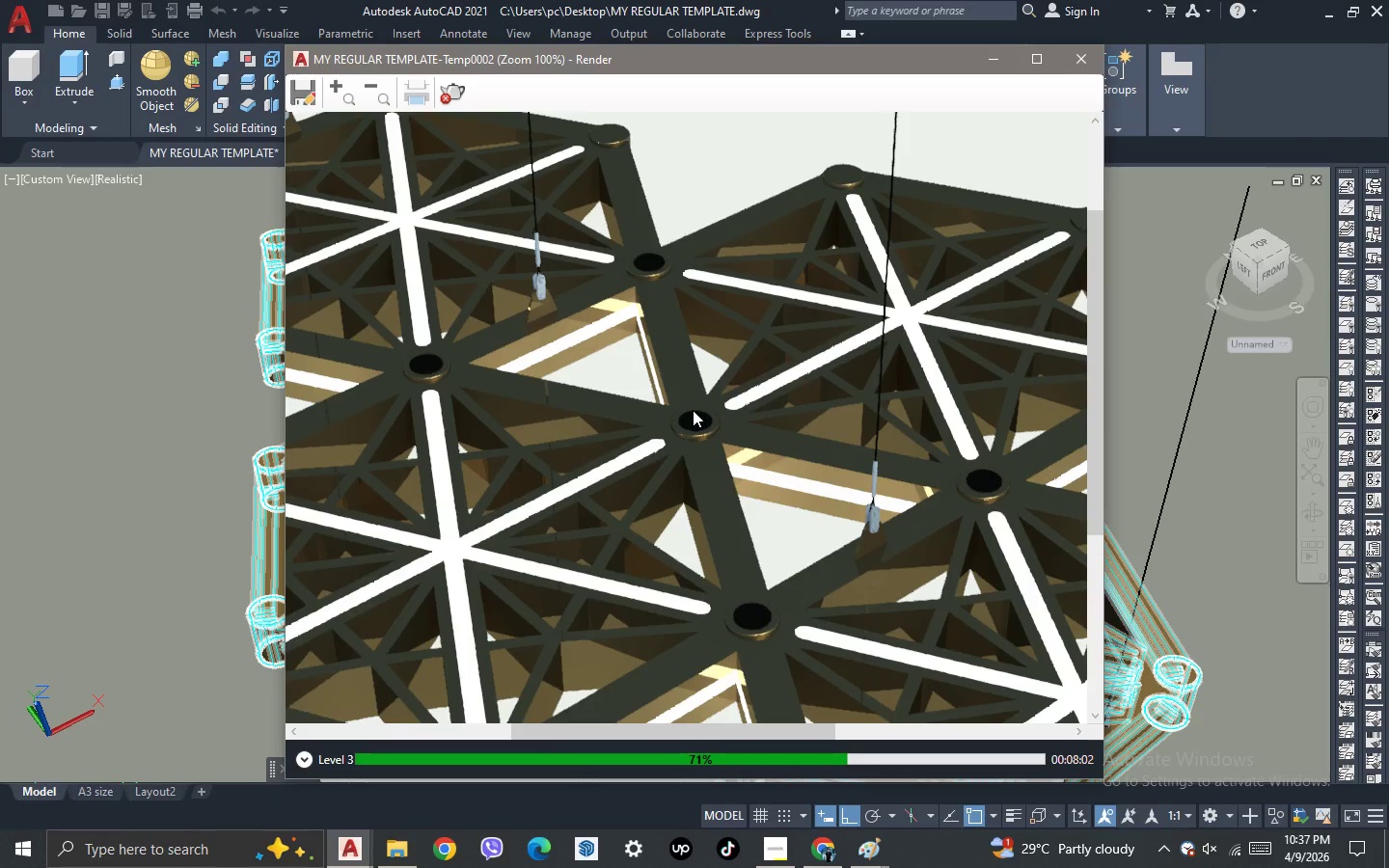 
scroll: coordinate [673, 418], scroll_direction: down, amount: 2.0
 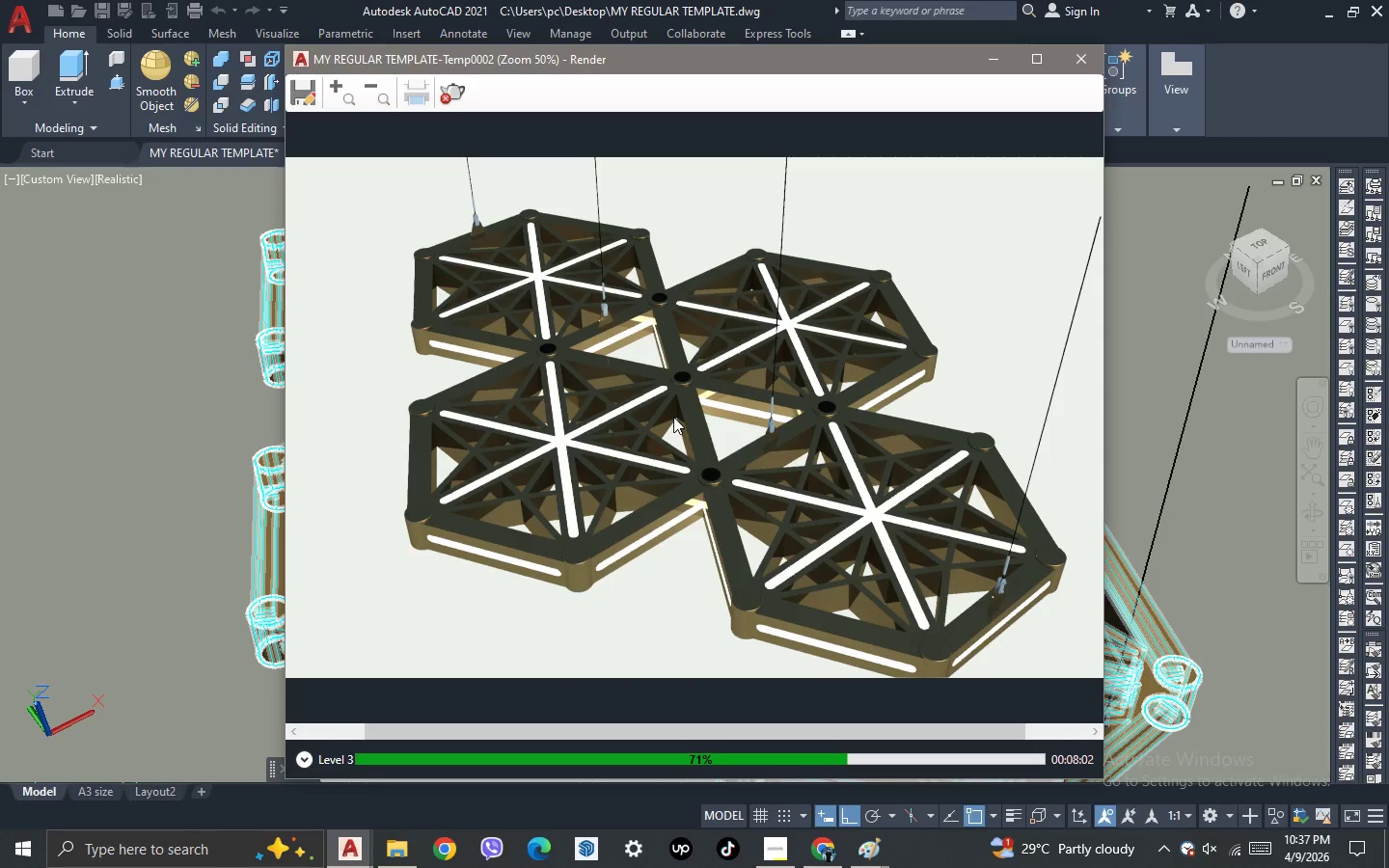 
scroll: coordinate [681, 355], scroll_direction: up, amount: 3.0
 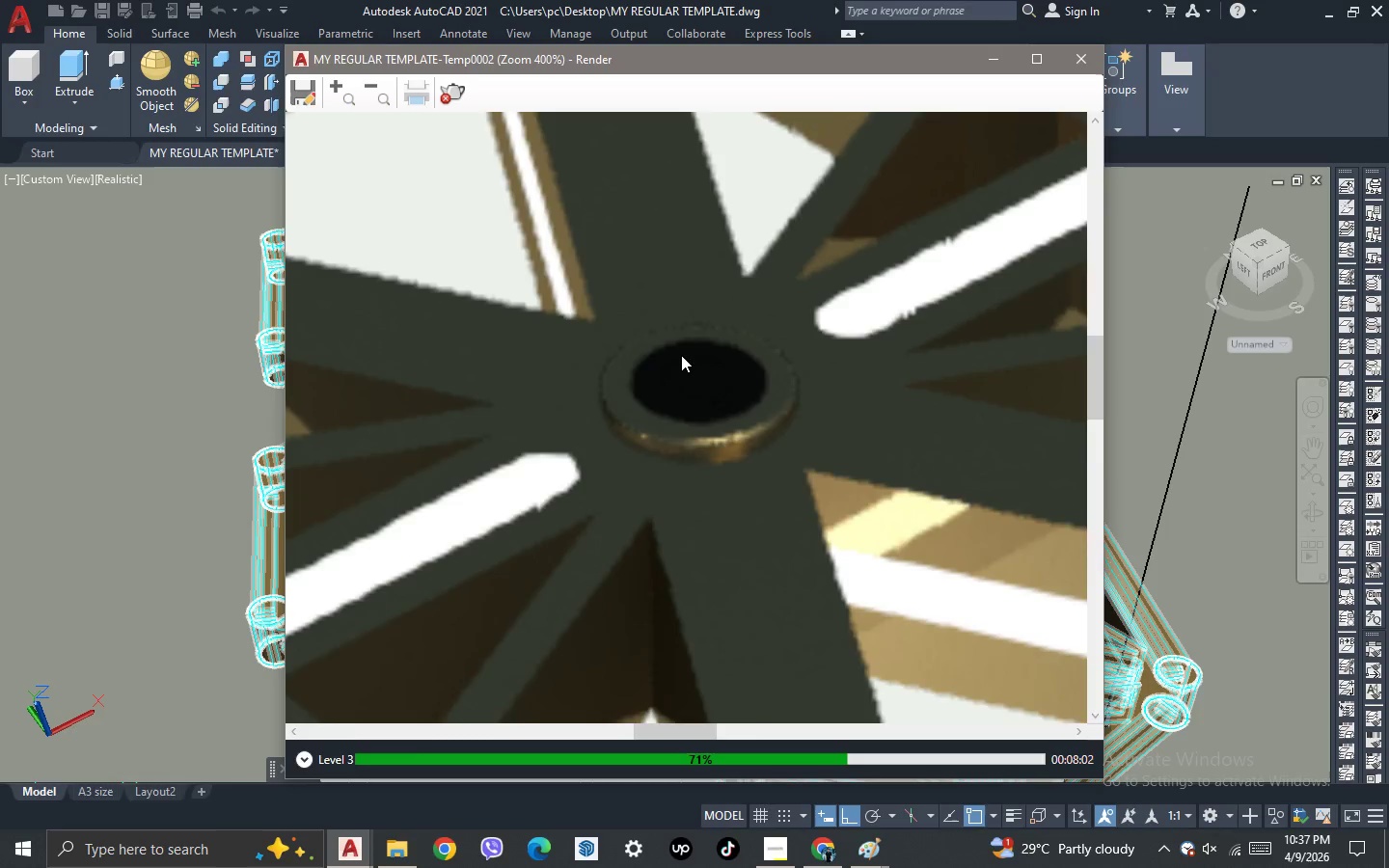 
scroll: coordinate [653, 387], scroll_direction: down, amount: 4.0
 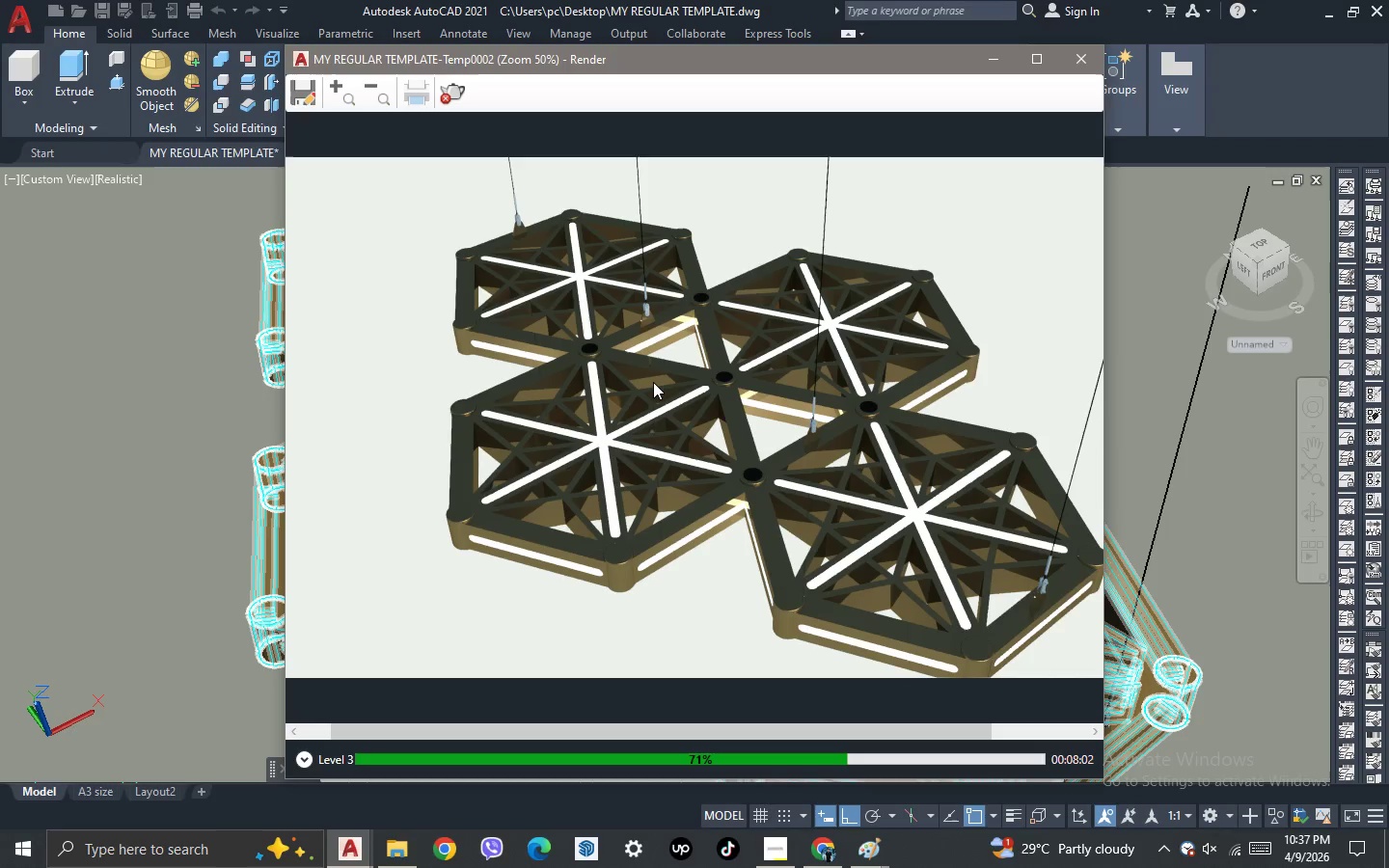 
scroll: coordinate [653, 382], scroll_direction: up, amount: 1.0
 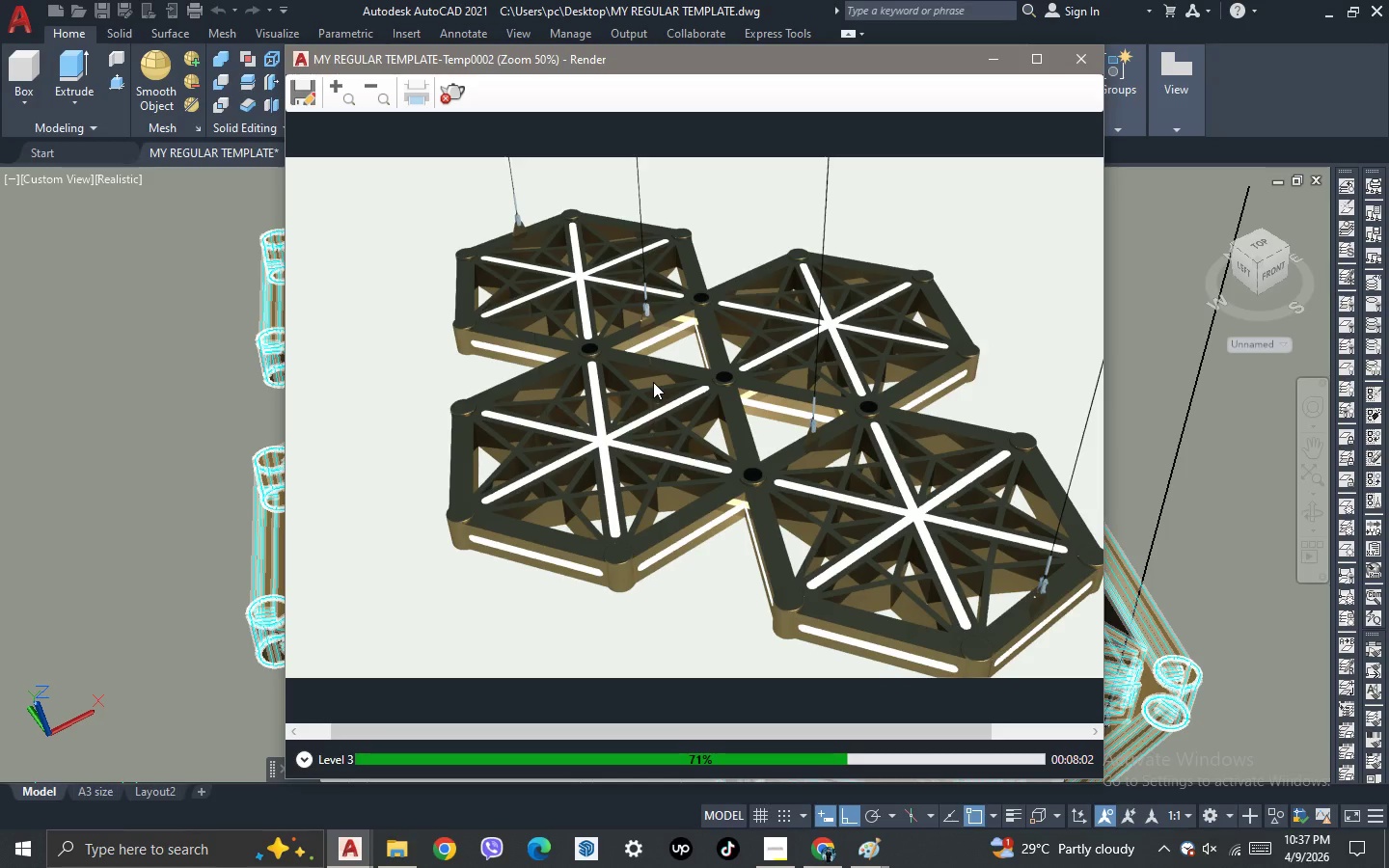 
scroll: coordinate [653, 382], scroll_direction: none, amount: 0.0
 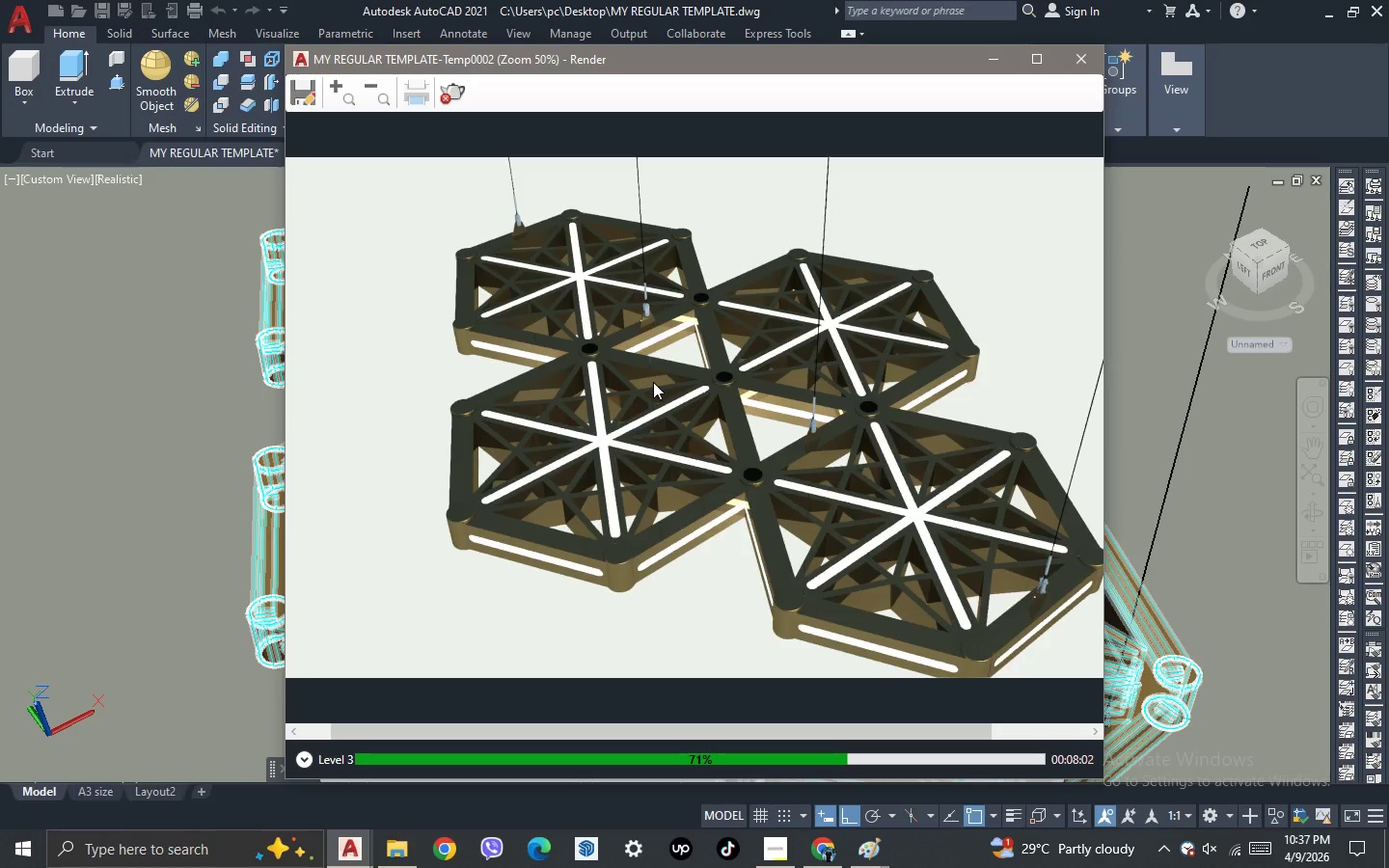 
scroll: coordinate [653, 382], scroll_direction: up, amount: 1.0
 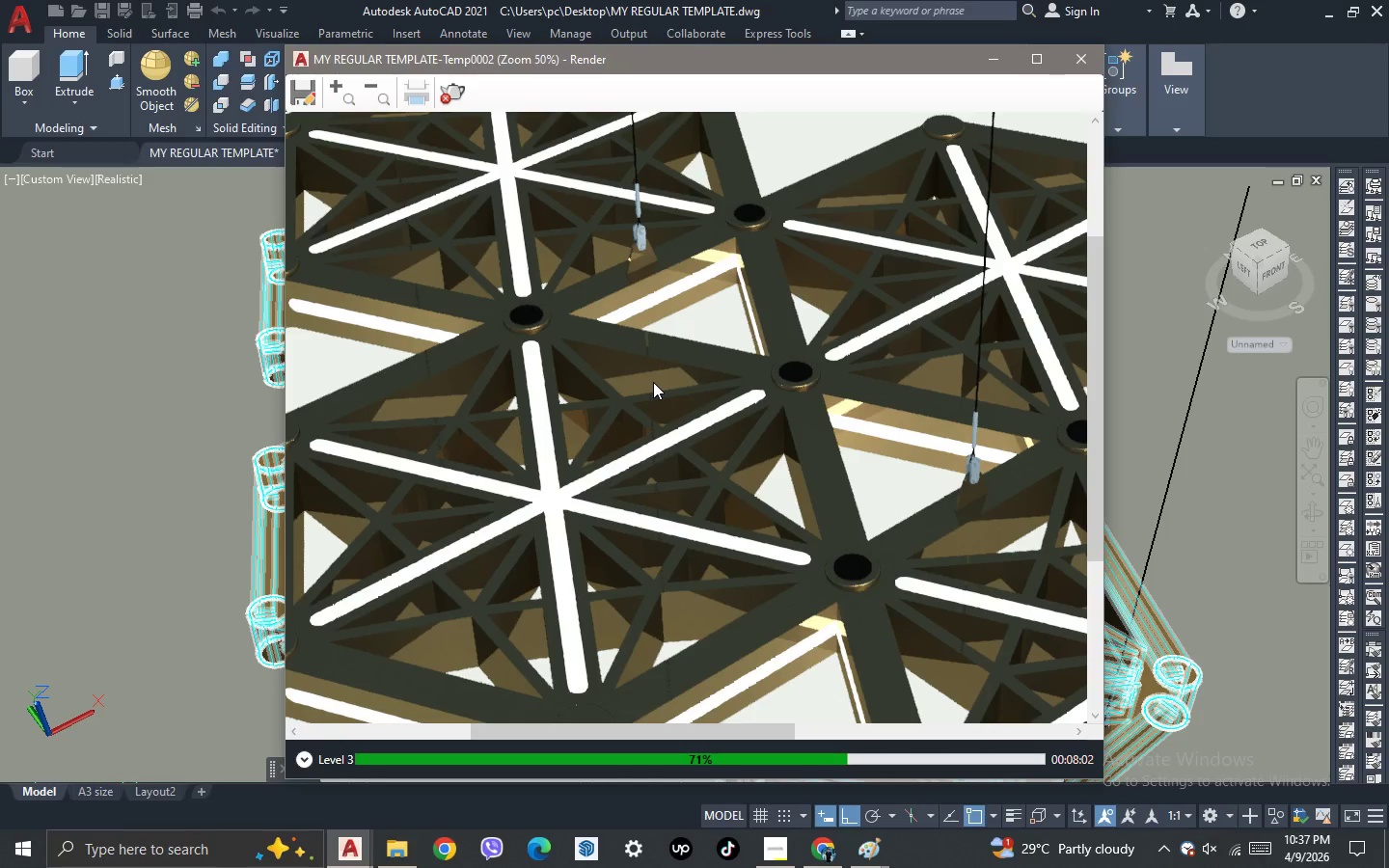 
scroll: coordinate [653, 382], scroll_direction: down, amount: 2.0
 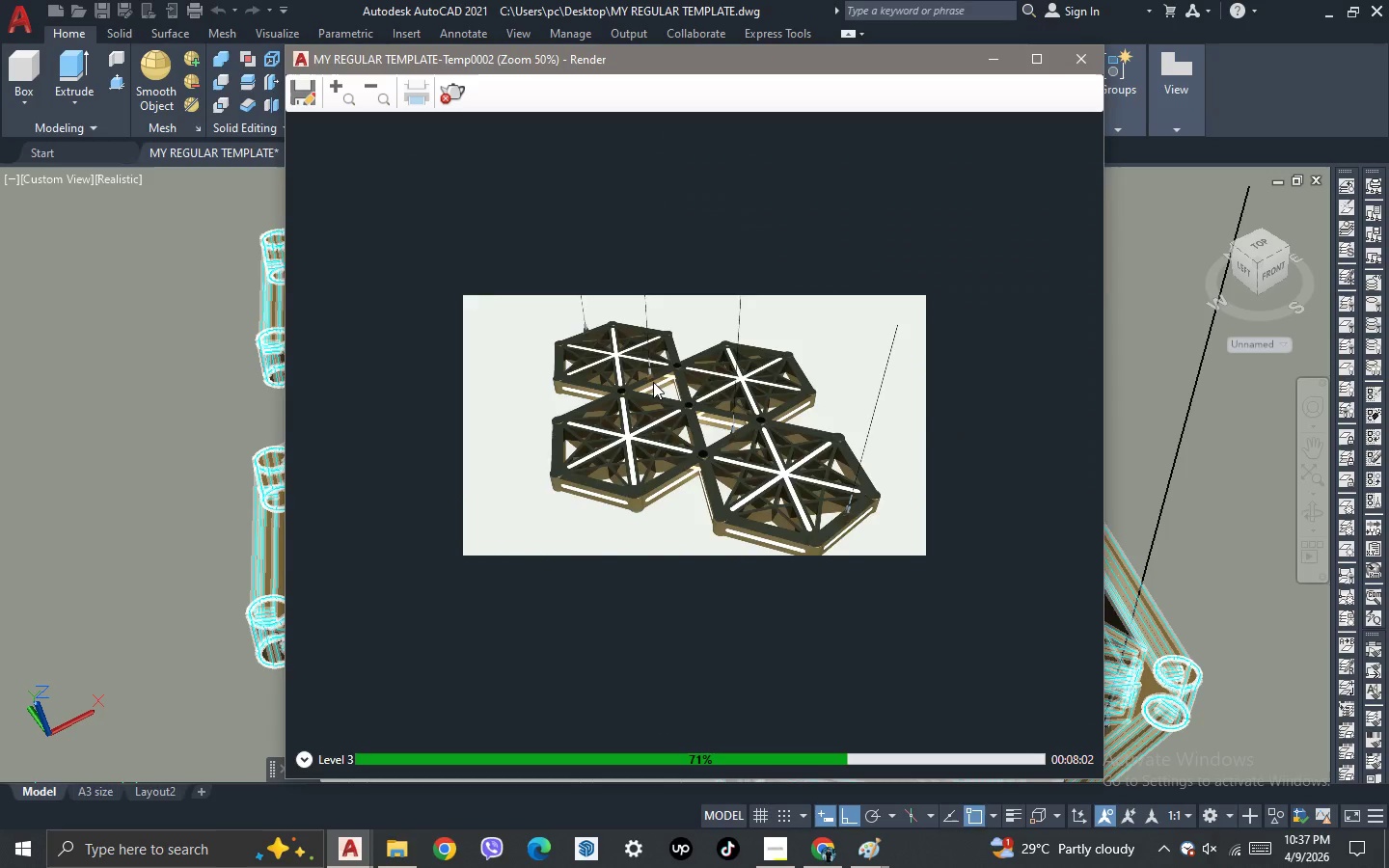 
scroll: coordinate [653, 382], scroll_direction: up, amount: 1.0
 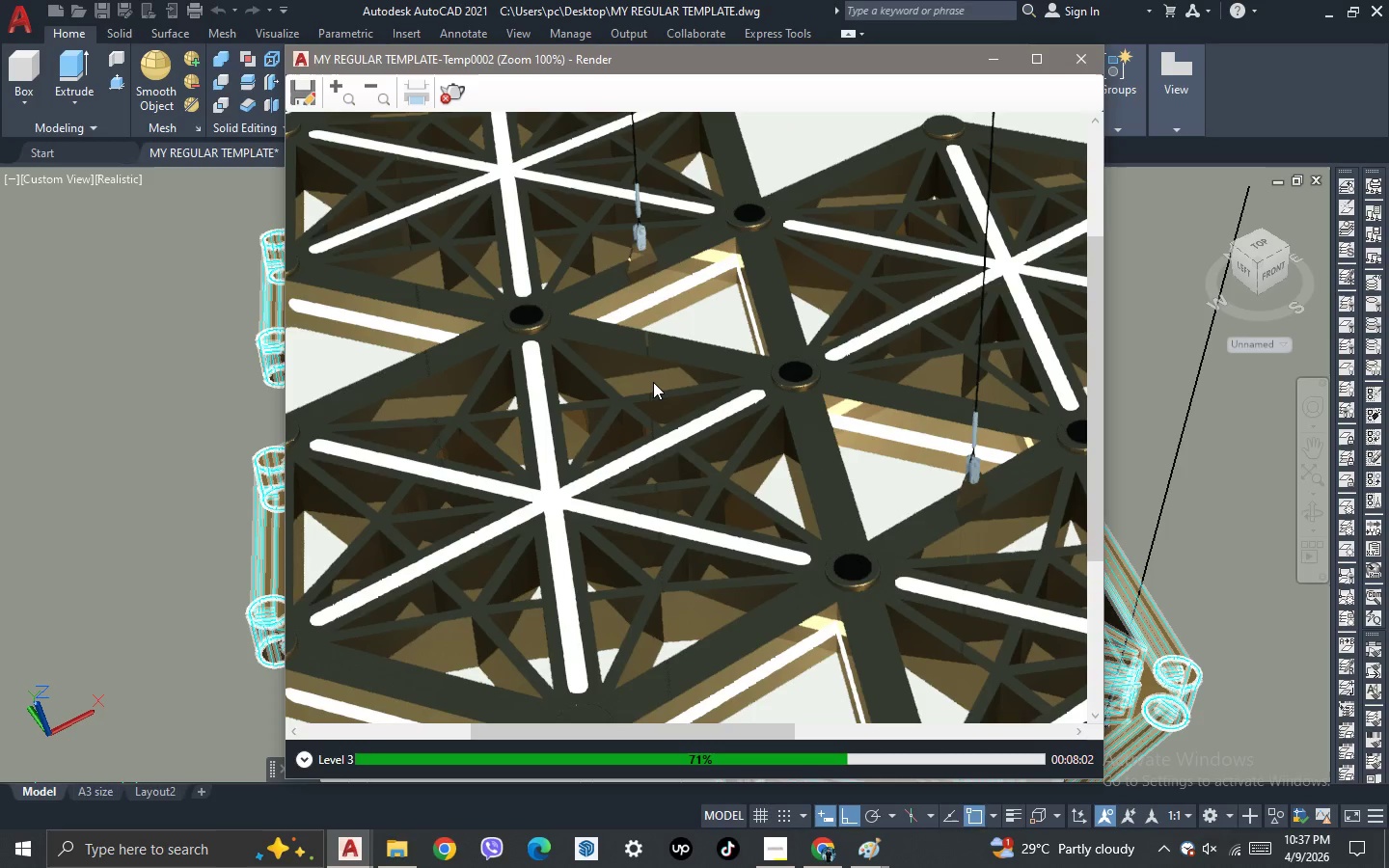 
scroll: coordinate [653, 381], scroll_direction: down, amount: 1.0
 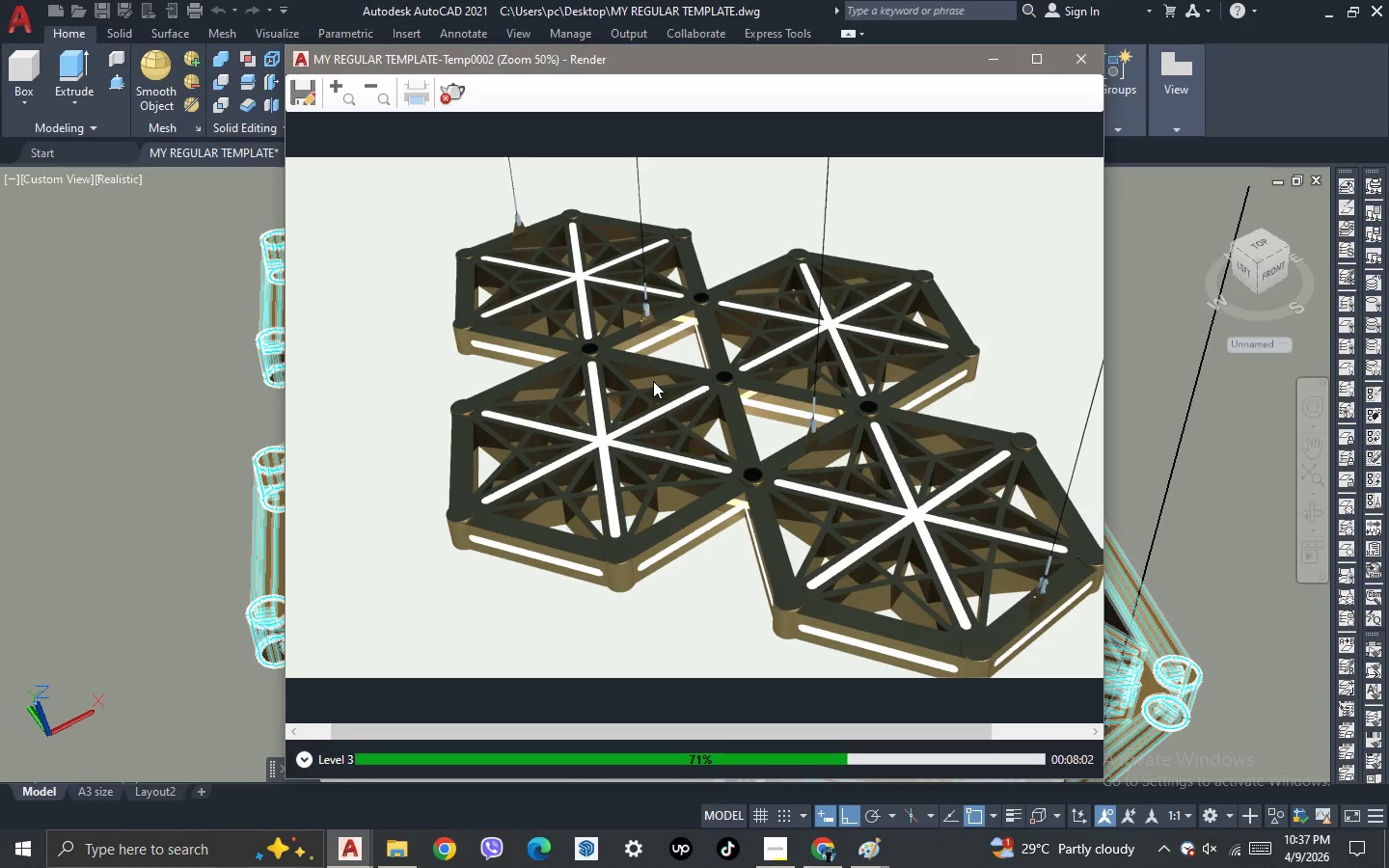 
scroll: coordinate [653, 381], scroll_direction: up, amount: 1.0
 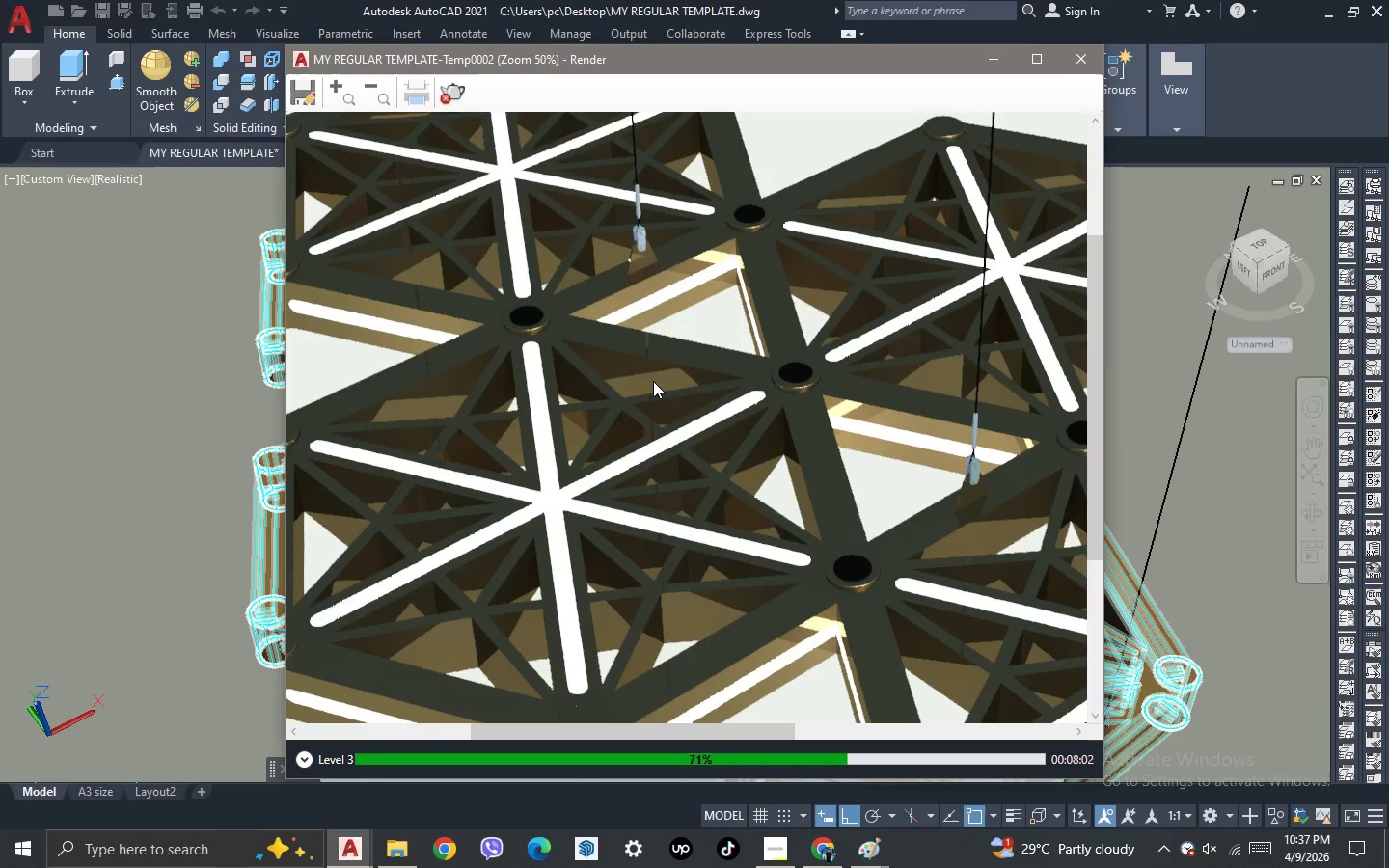 
scroll: coordinate [653, 381], scroll_direction: down, amount: 1.0
 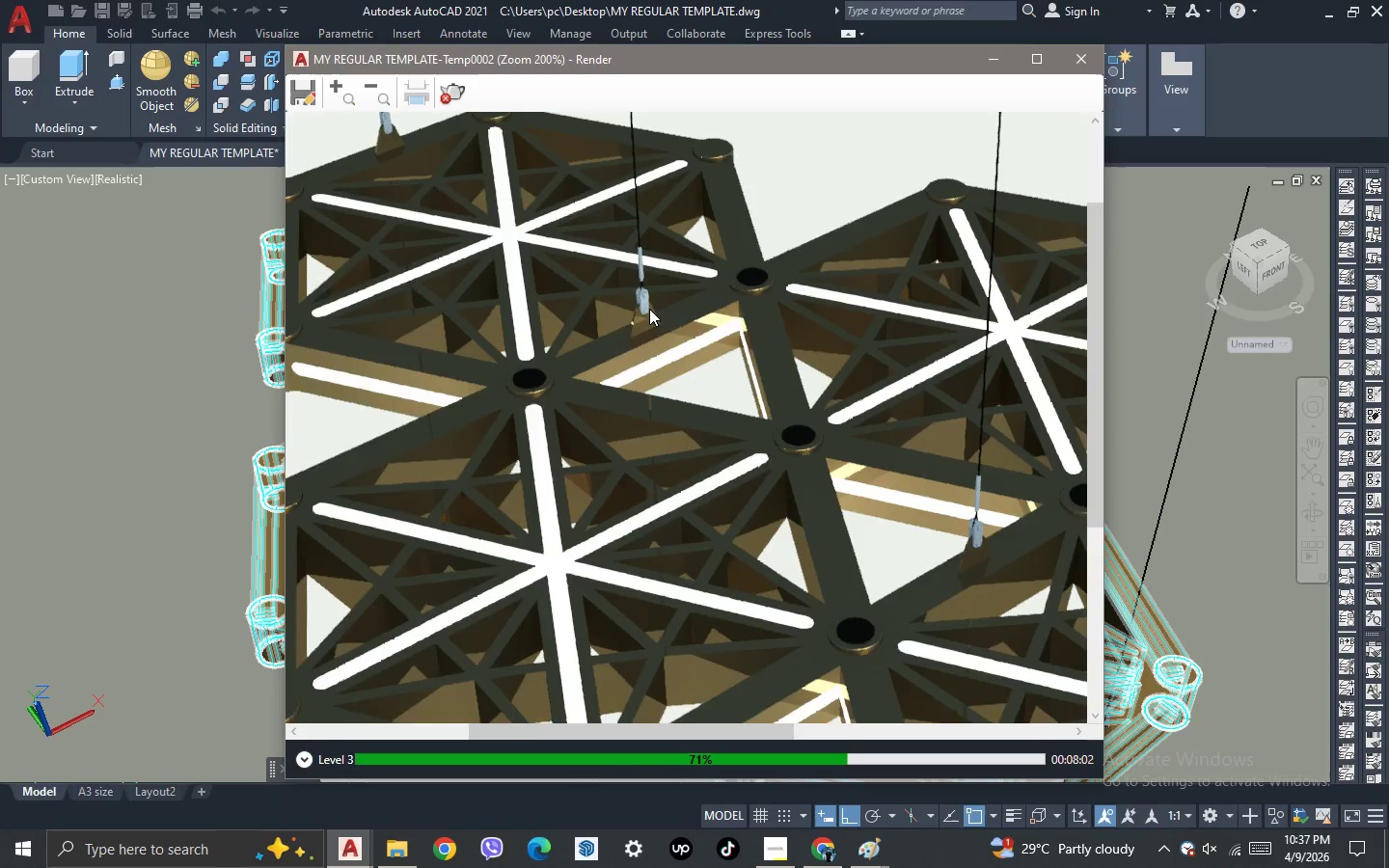 
scroll: coordinate [649, 301], scroll_direction: up, amount: 3.0
 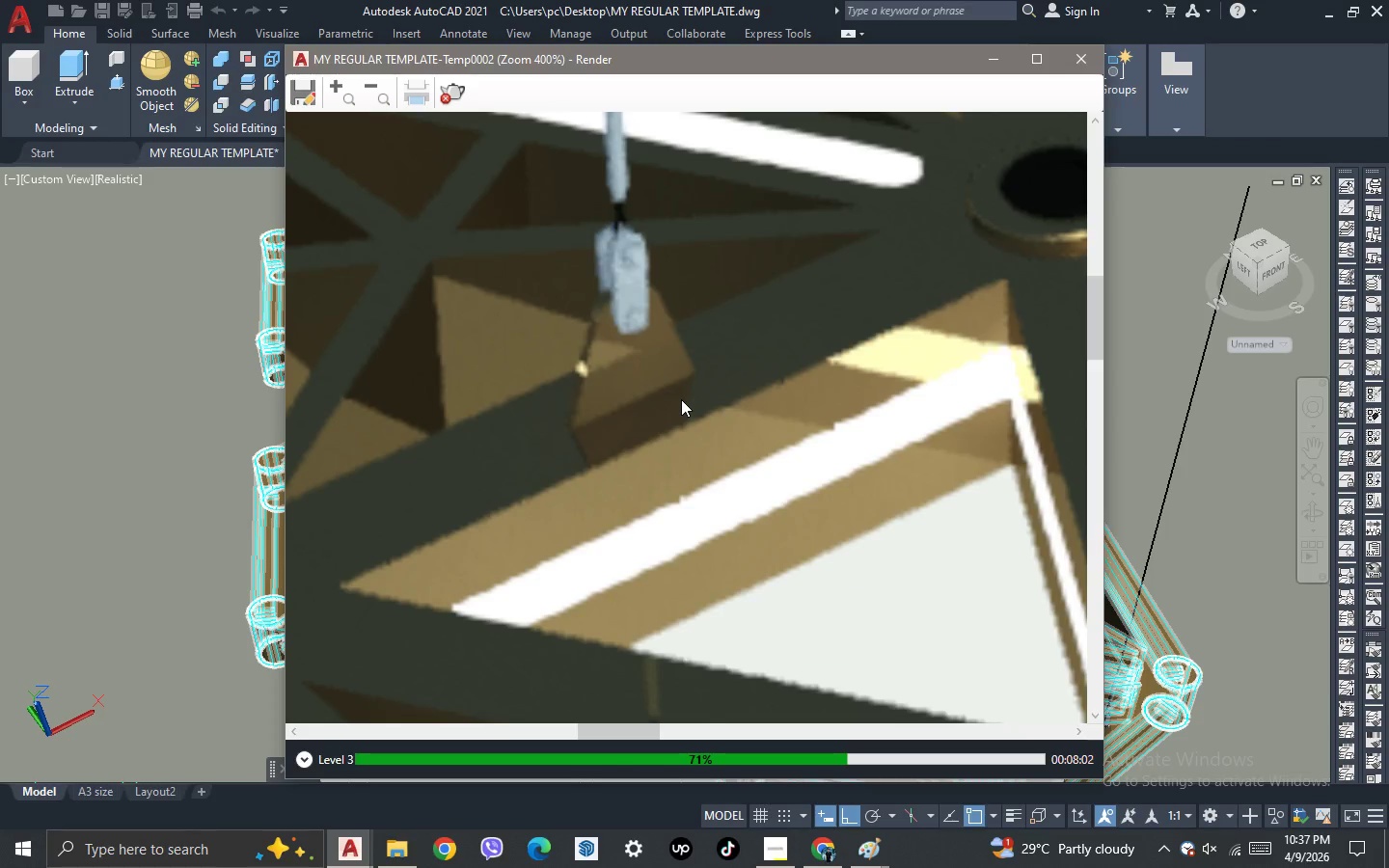 
scroll: coordinate [681, 400], scroll_direction: down, amount: 2.0
 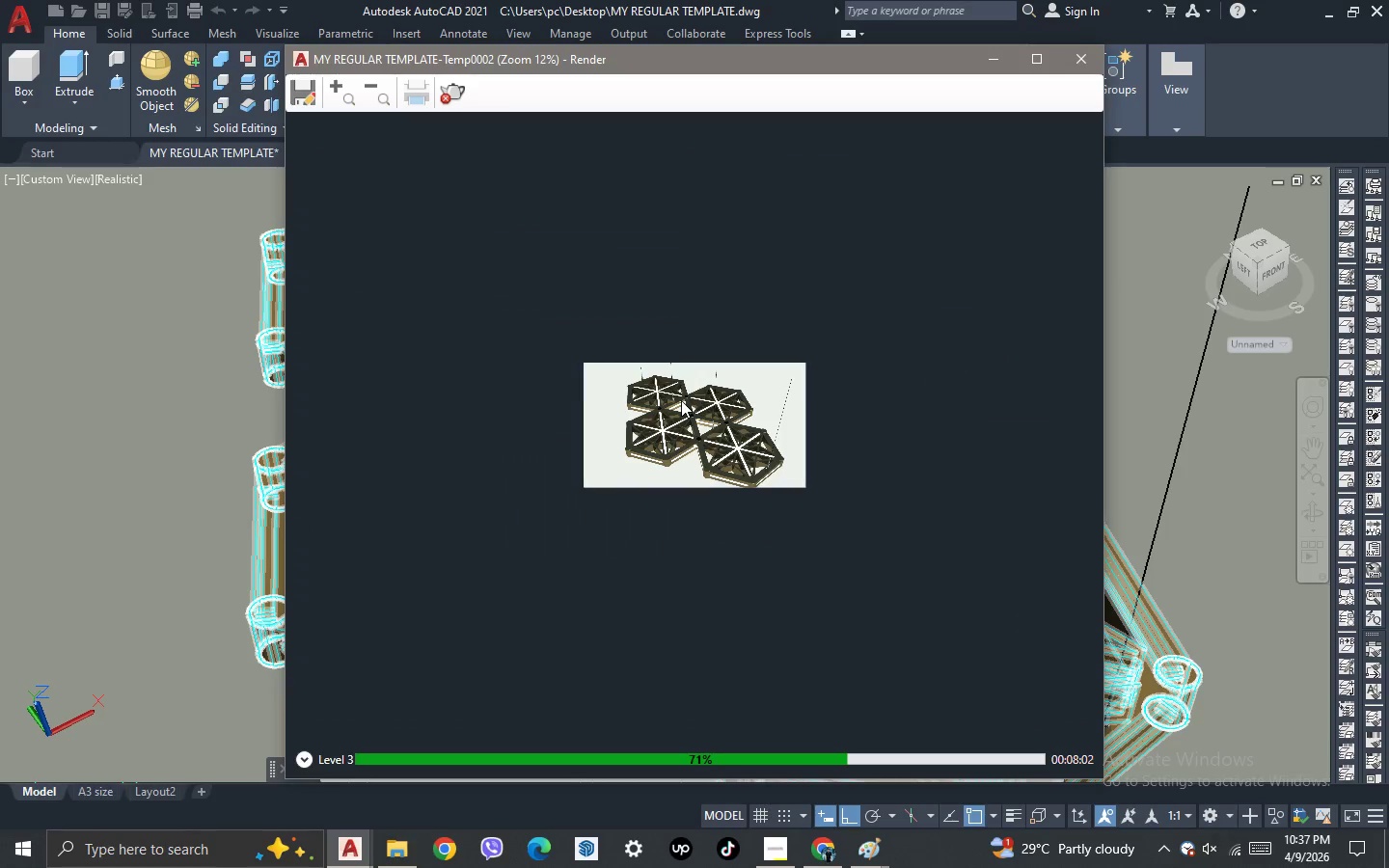 
scroll: coordinate [681, 400], scroll_direction: up, amount: 2.0
 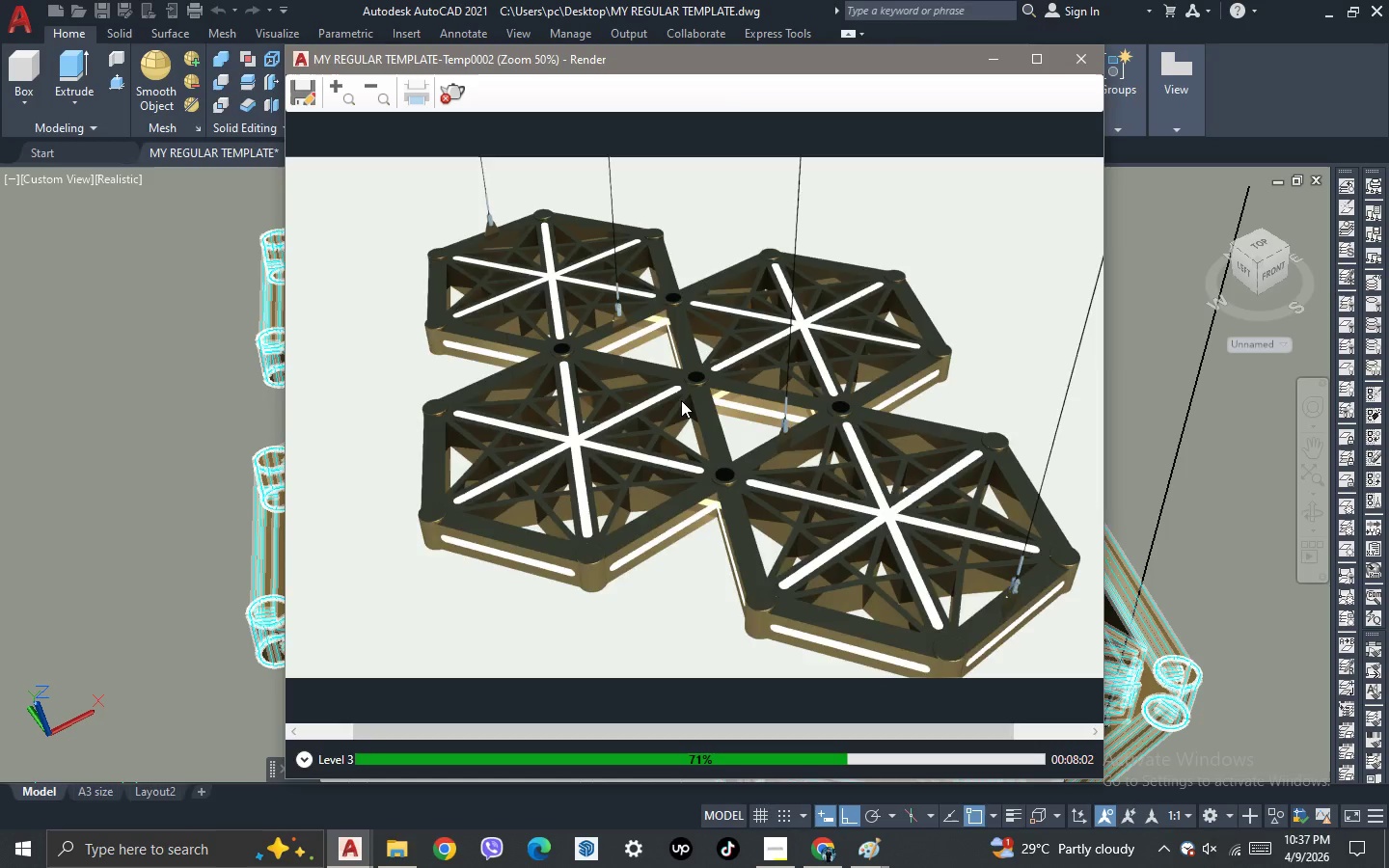 
scroll: coordinate [681, 400], scroll_direction: down, amount: 1.0
 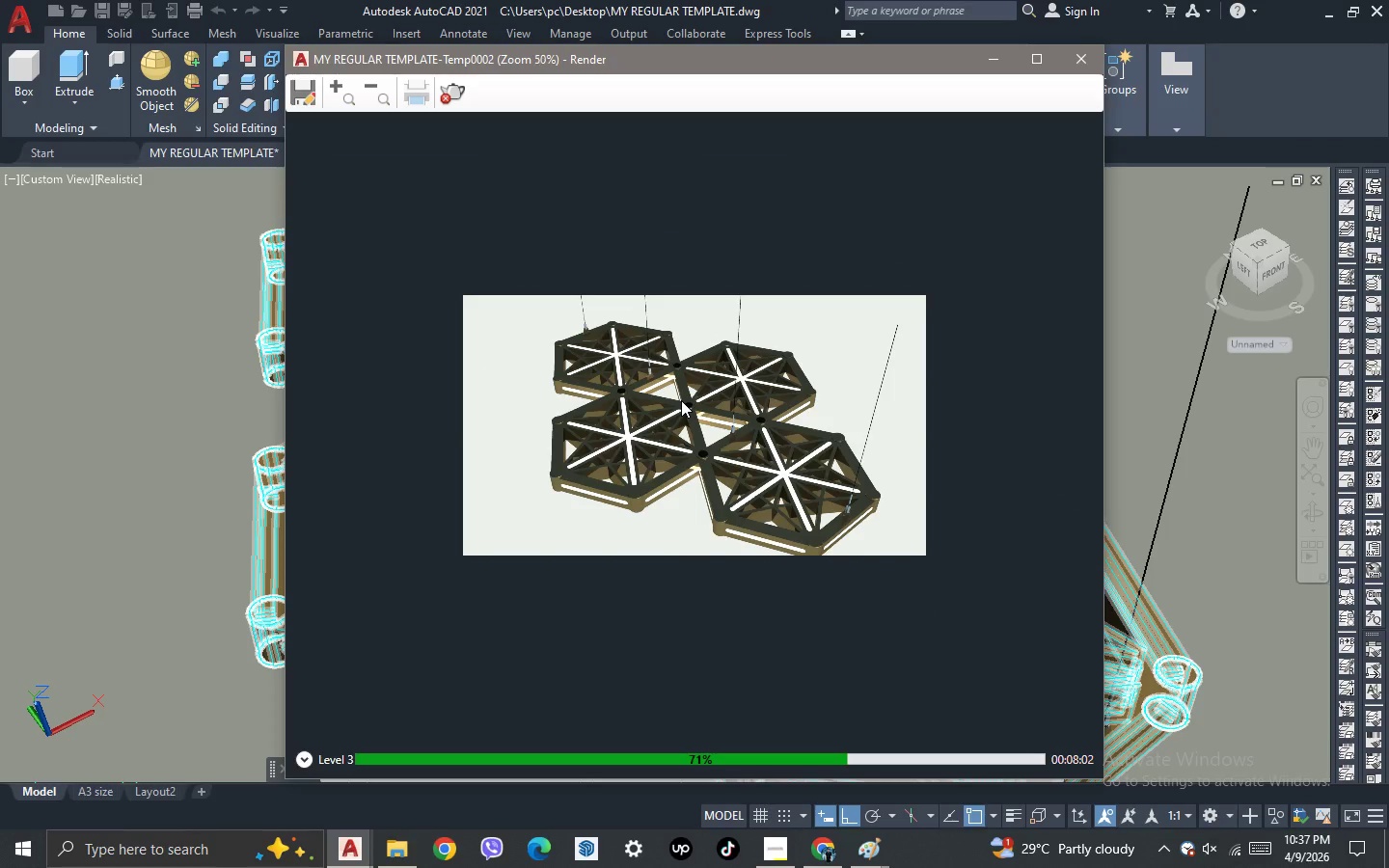 
scroll: coordinate [681, 400], scroll_direction: up, amount: 1.0
 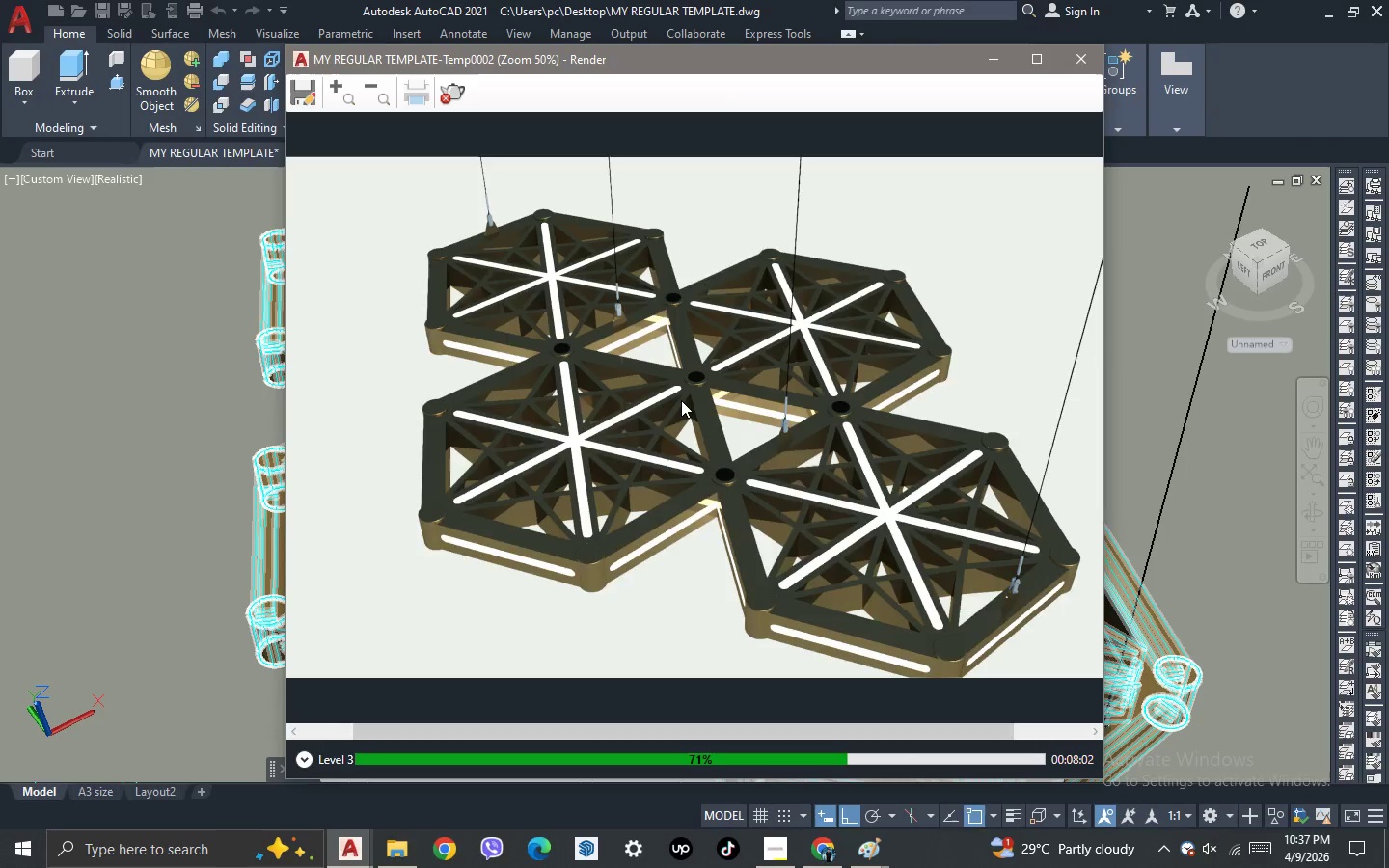 
scroll: coordinate [681, 400], scroll_direction: down, amount: 1.0
 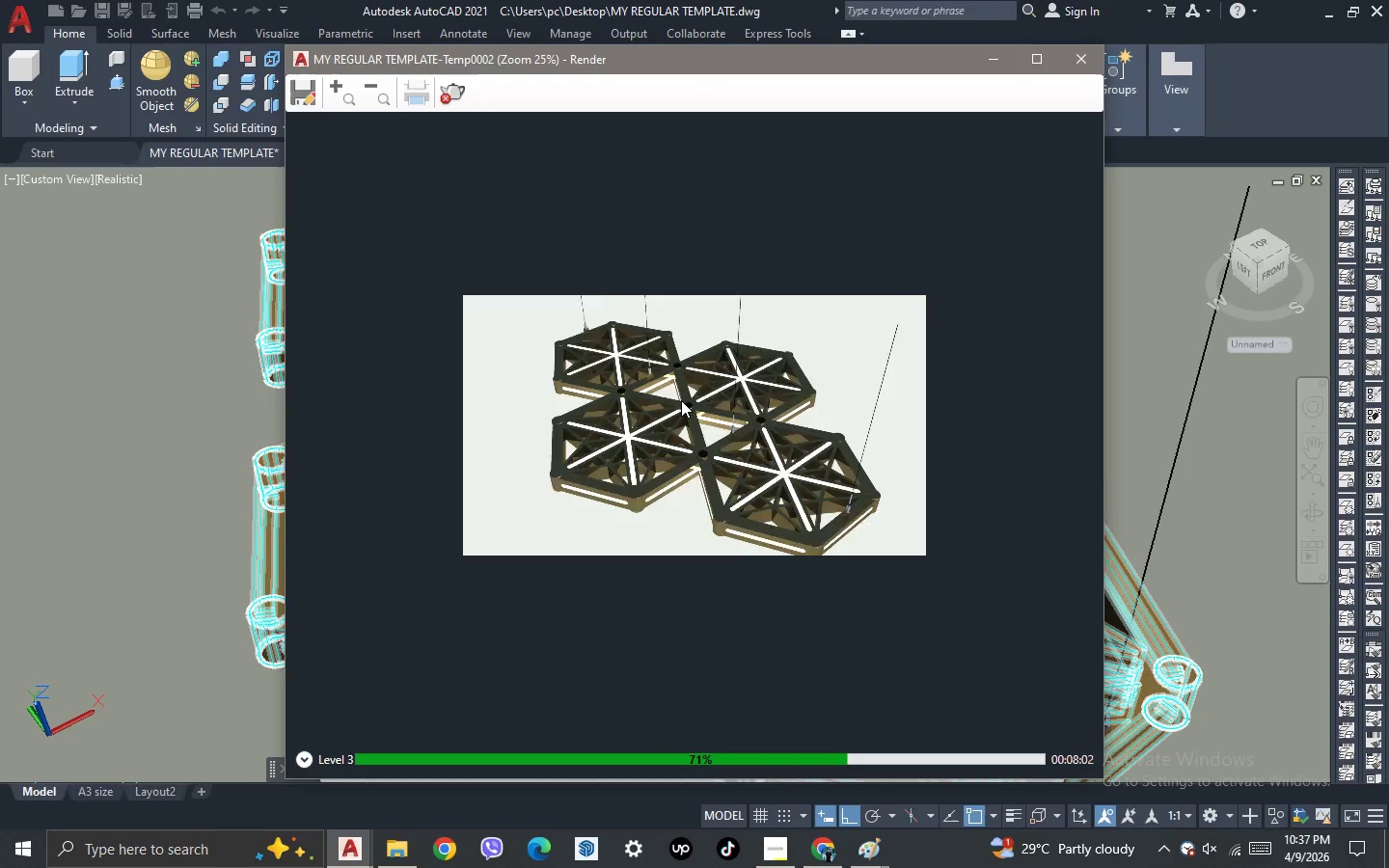 
scroll: coordinate [681, 400], scroll_direction: up, amount: 1.0
 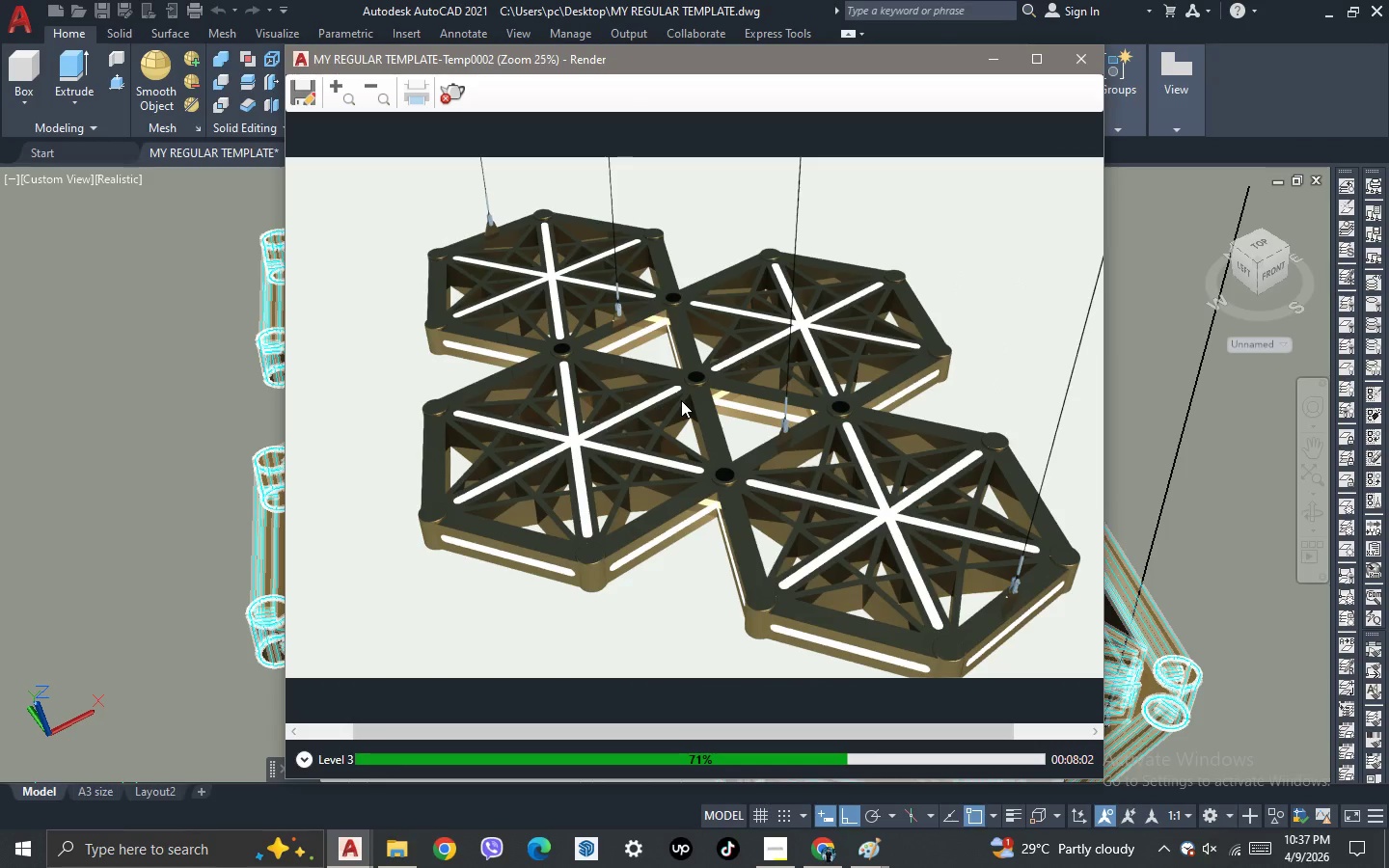 
scroll: coordinate [681, 400], scroll_direction: down, amount: 1.0
 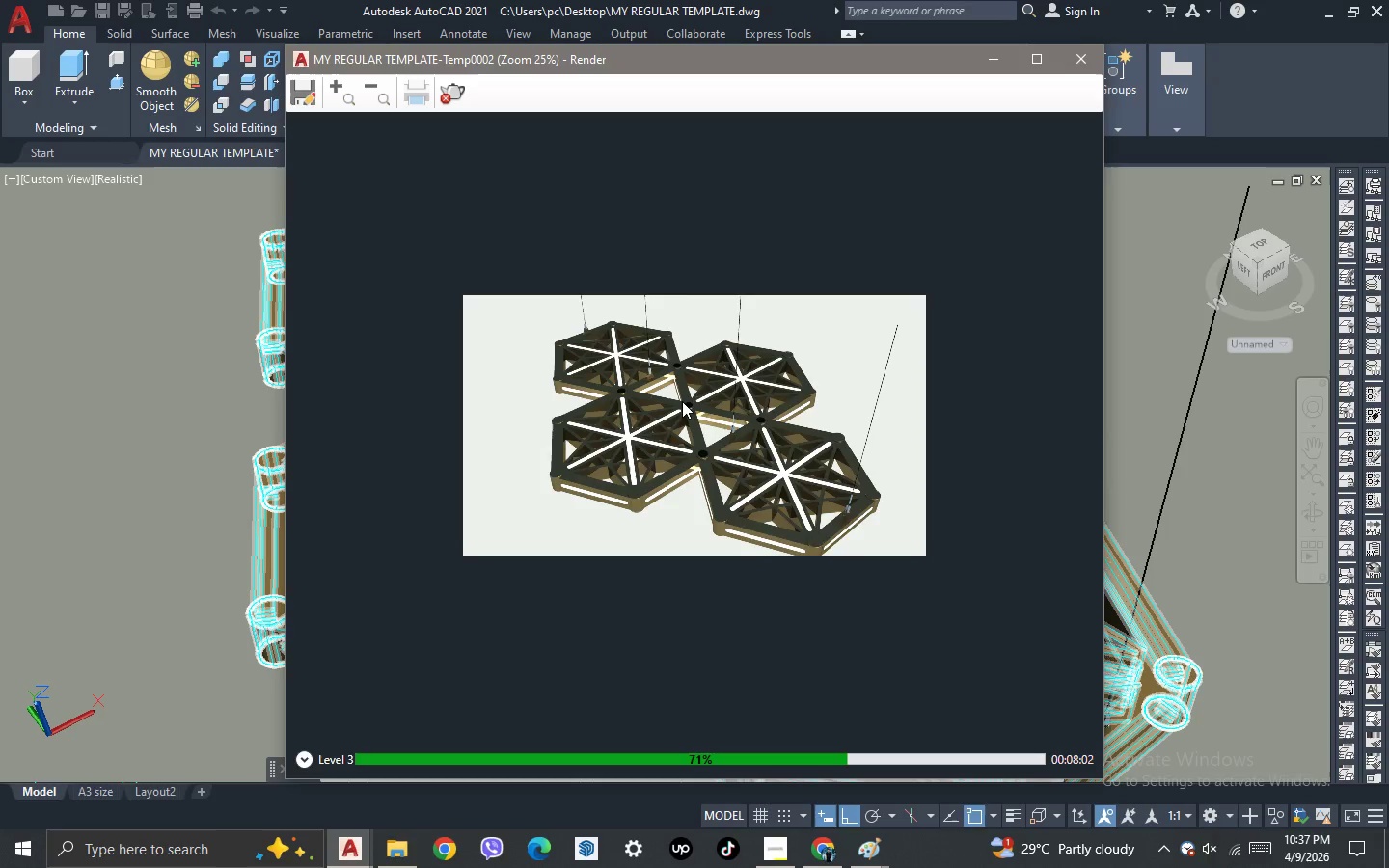 
scroll: coordinate [682, 401], scroll_direction: up, amount: 1.0
 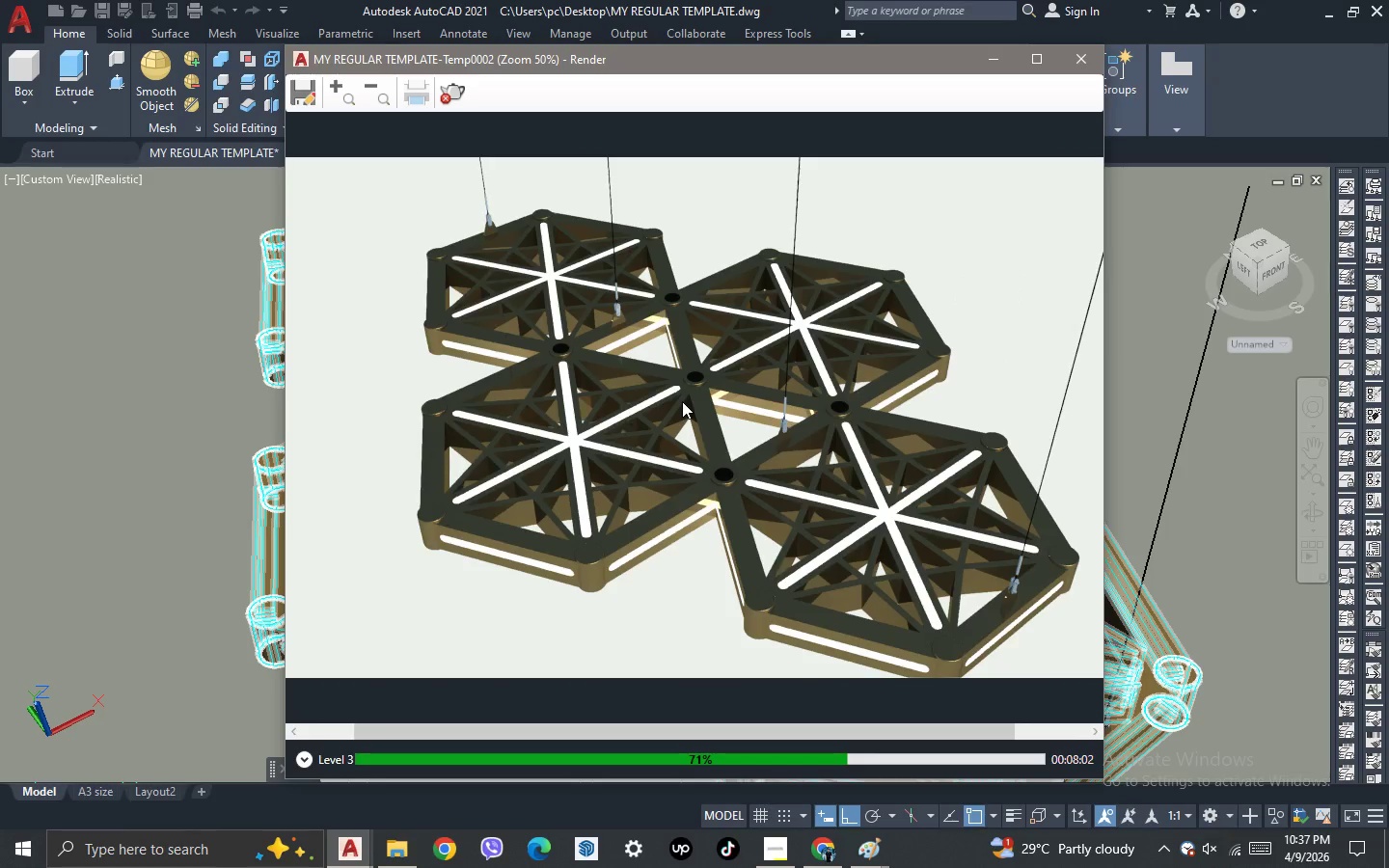 
scroll: coordinate [682, 401], scroll_direction: down, amount: 1.0
 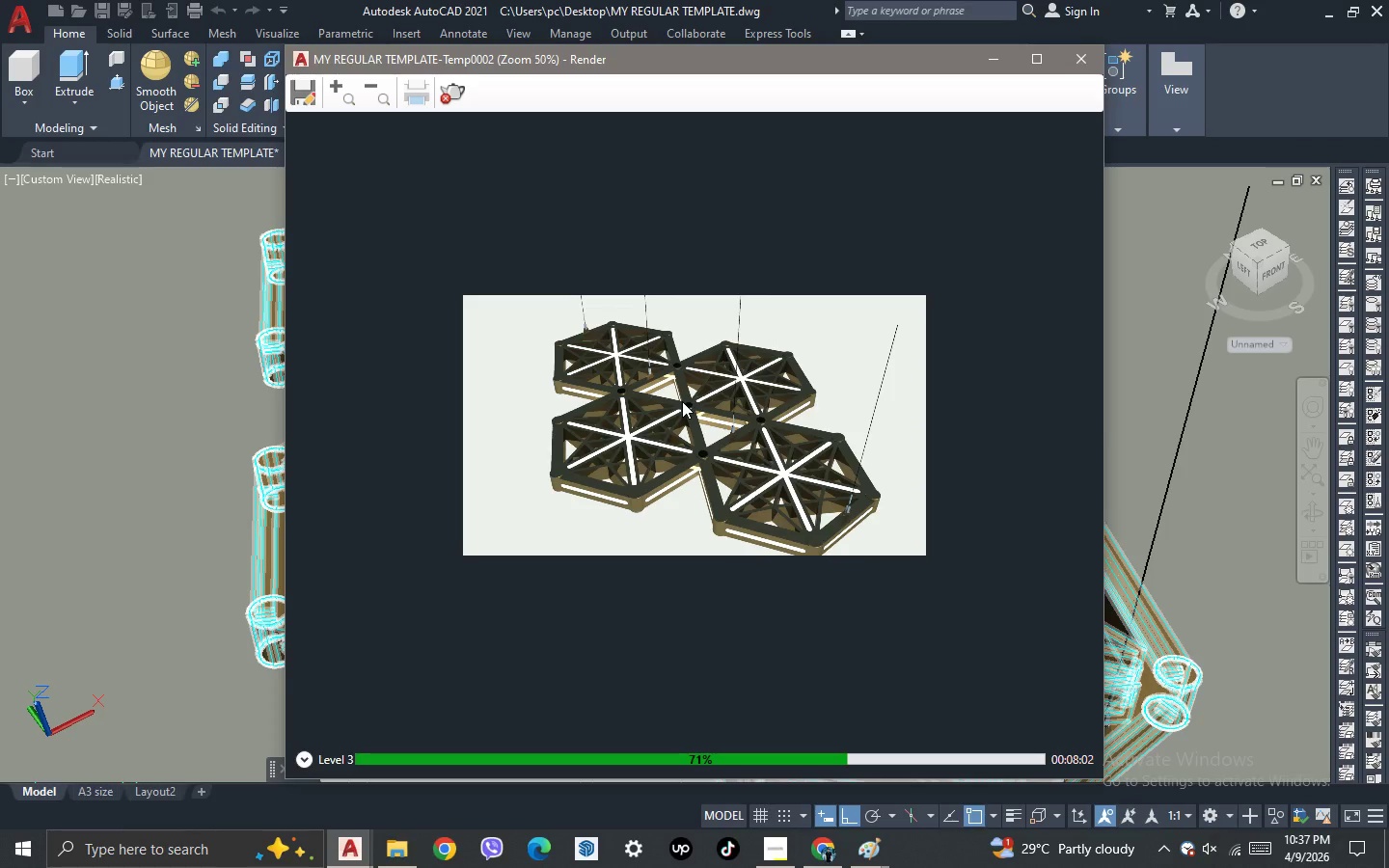 
scroll: coordinate [682, 401], scroll_direction: up, amount: 1.0
 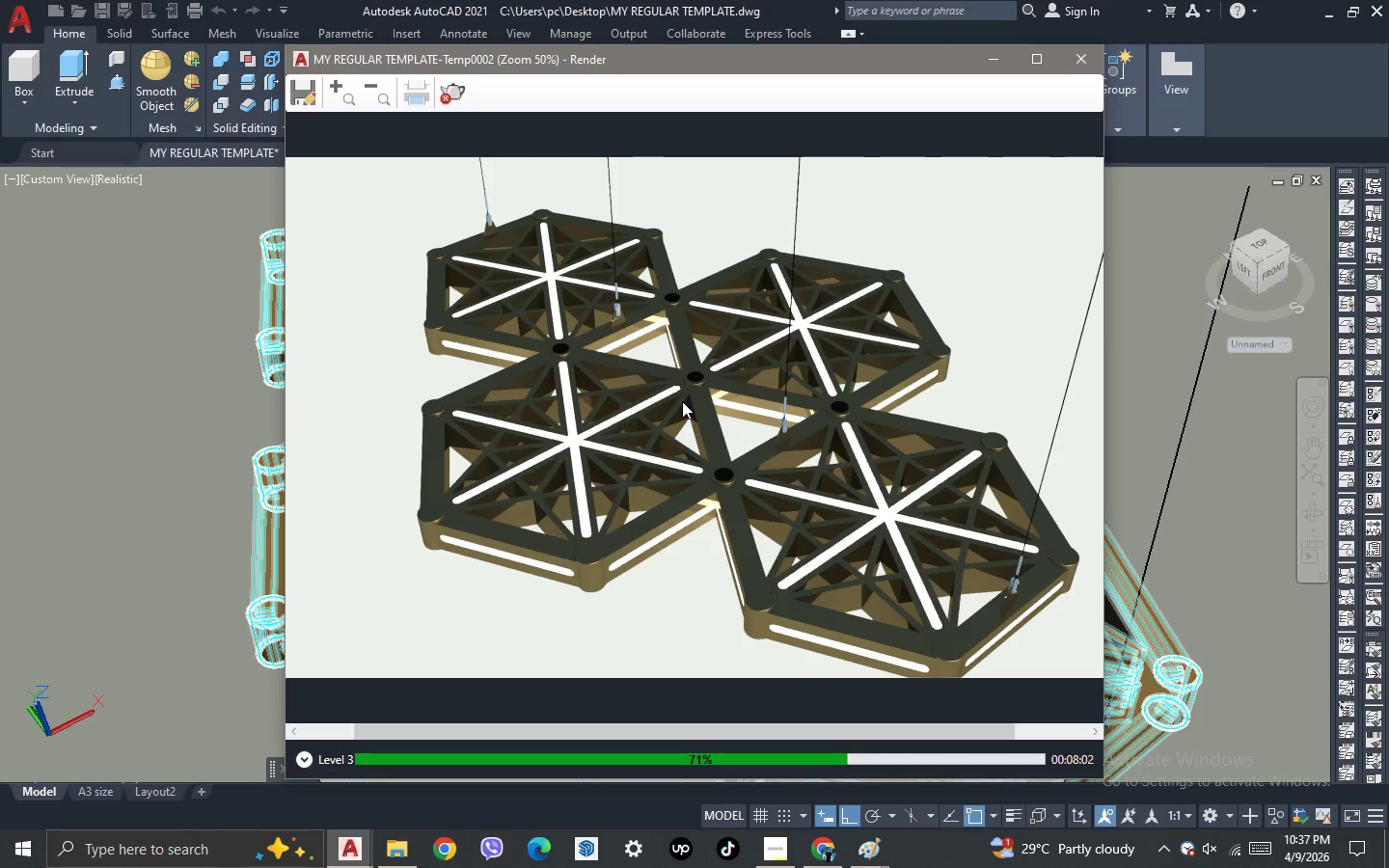 
scroll: coordinate [682, 401], scroll_direction: down, amount: 1.0
 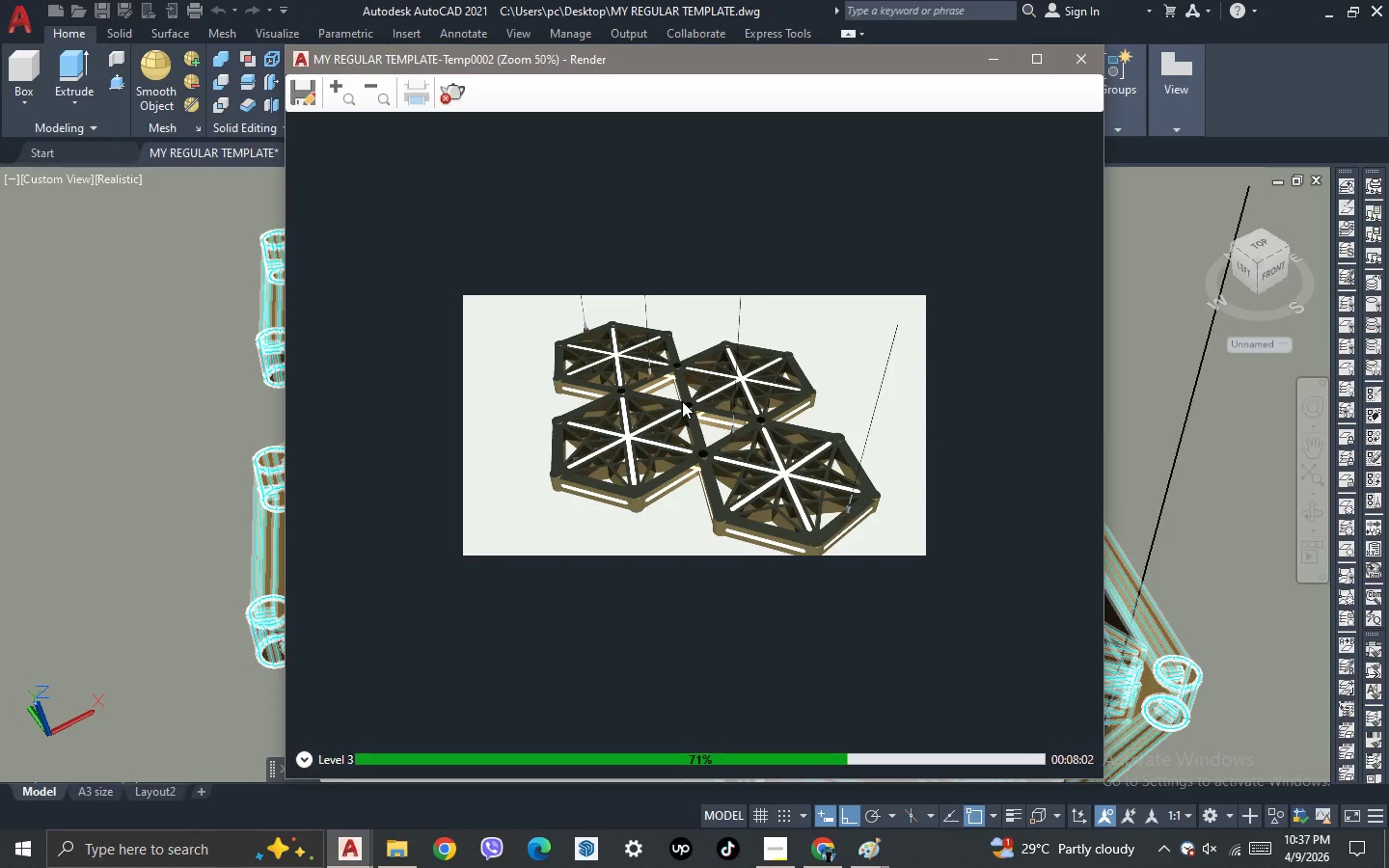 
scroll: coordinate [682, 401], scroll_direction: up, amount: 1.0
 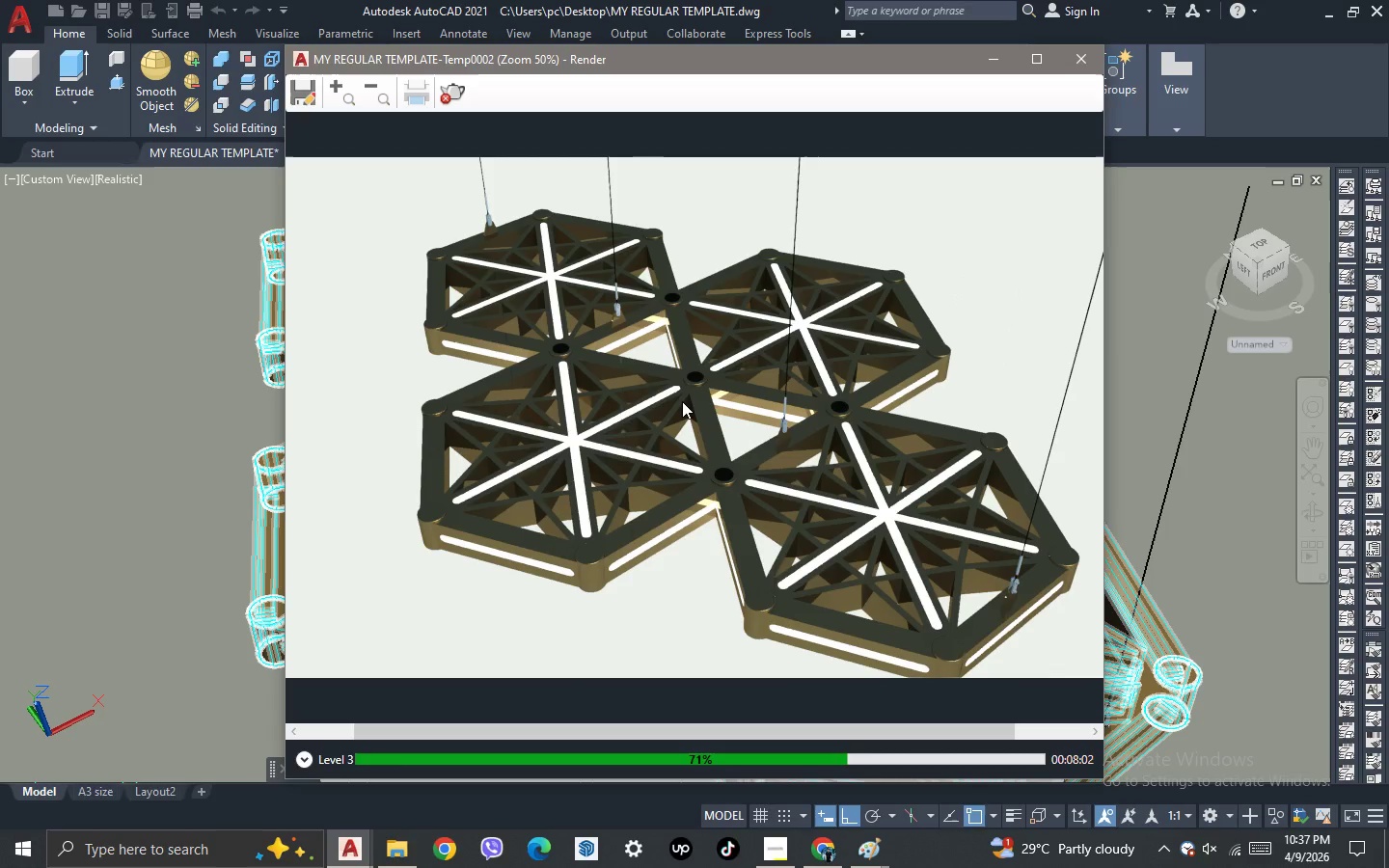 
scroll: coordinate [682, 401], scroll_direction: down, amount: 1.0
 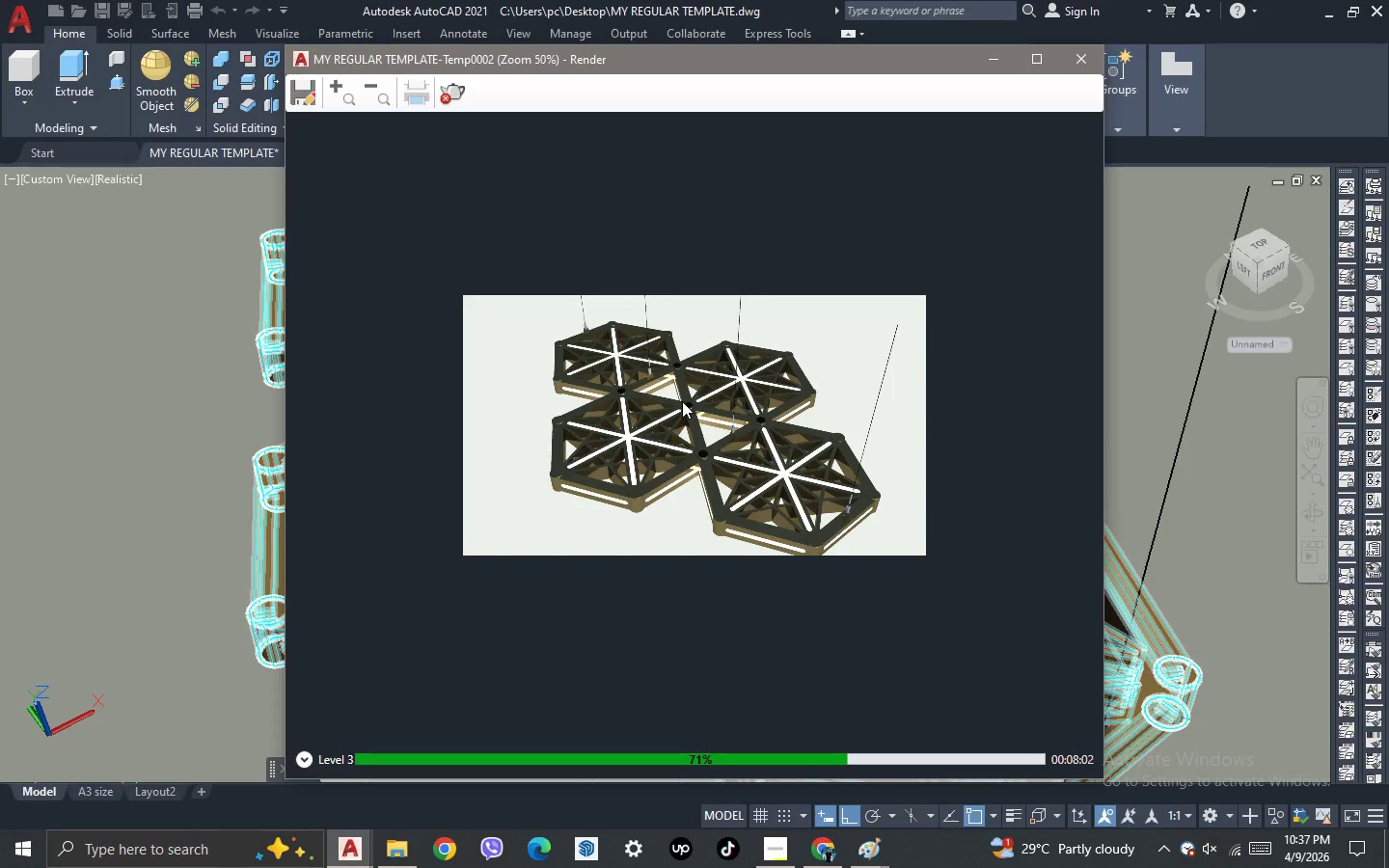 
scroll: coordinate [682, 401], scroll_direction: up, amount: 1.0
 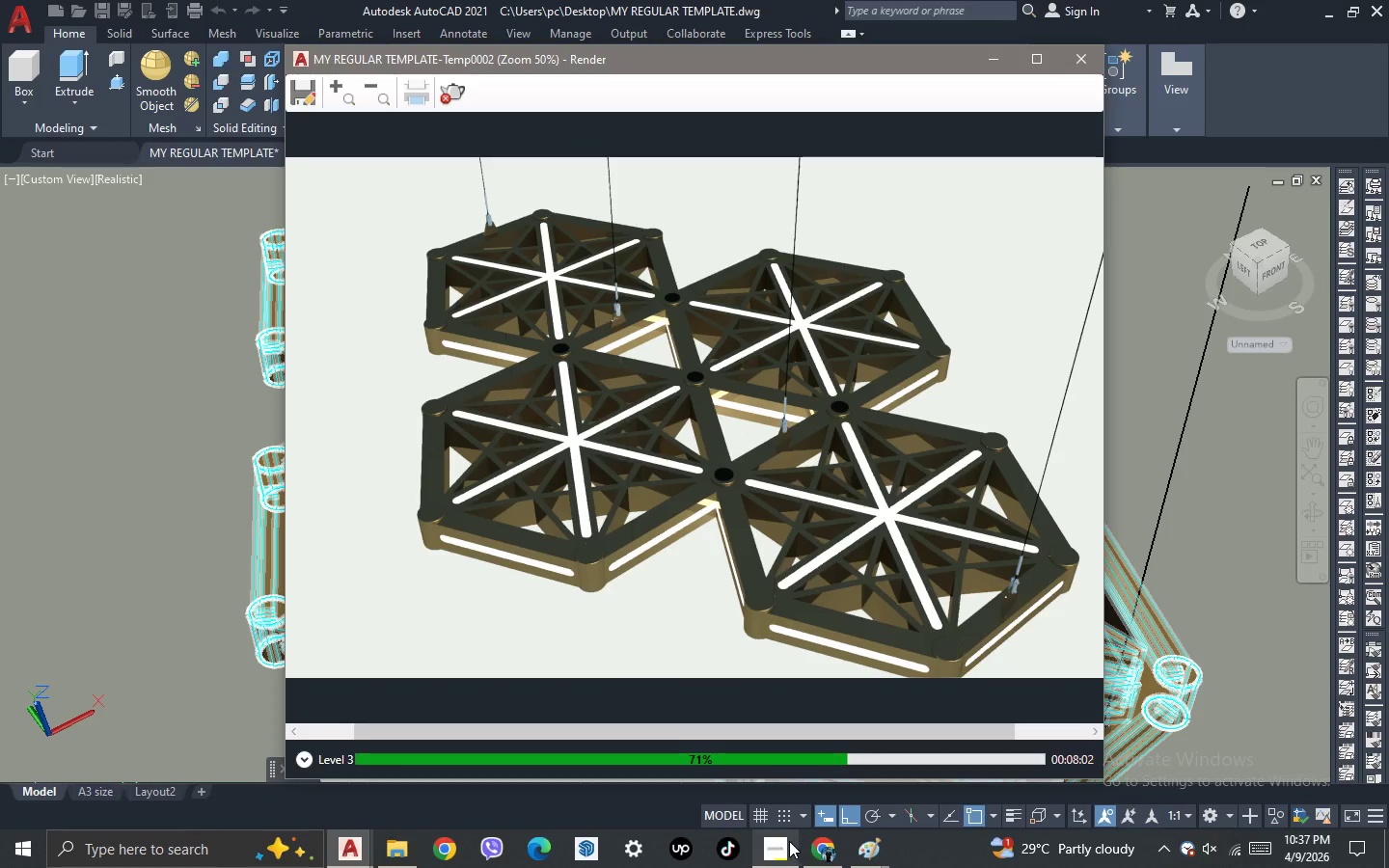 
left_click([785, 845])